 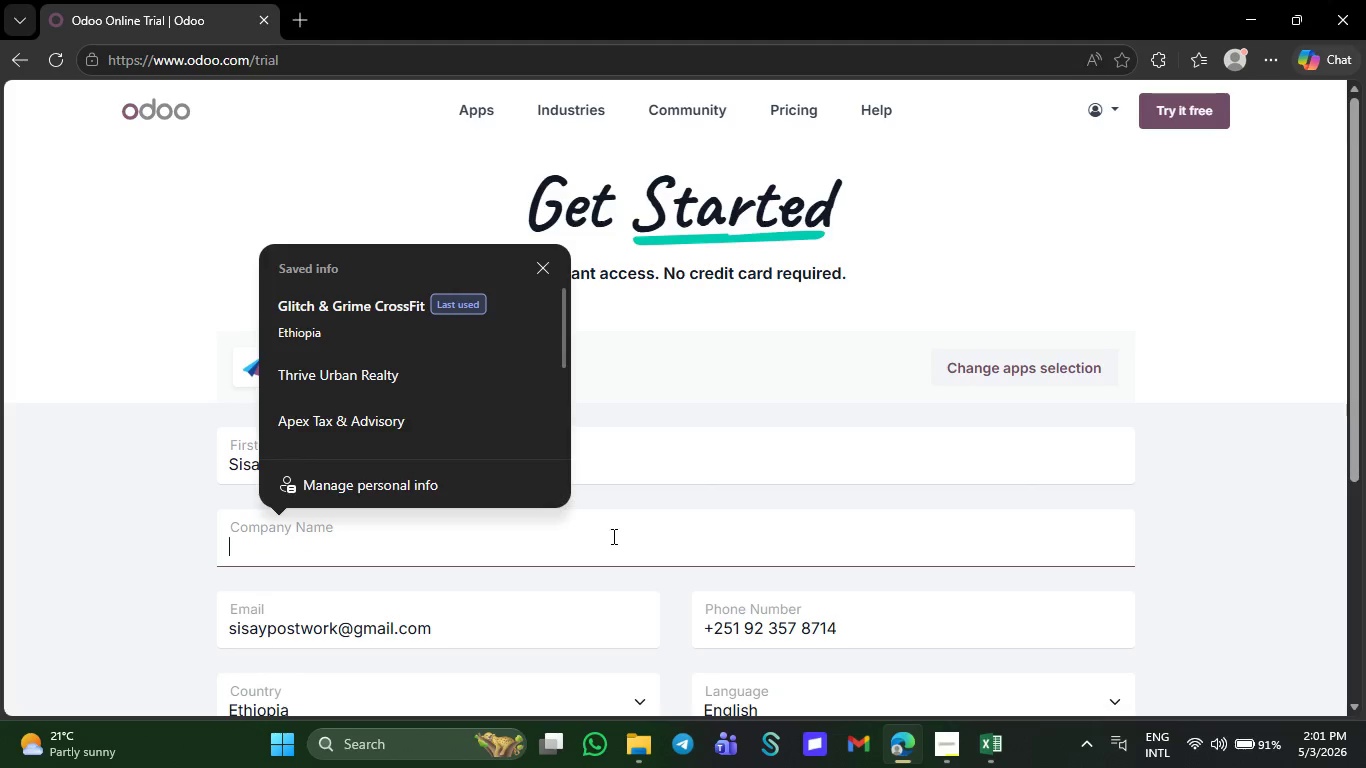 
key(Control+V)
 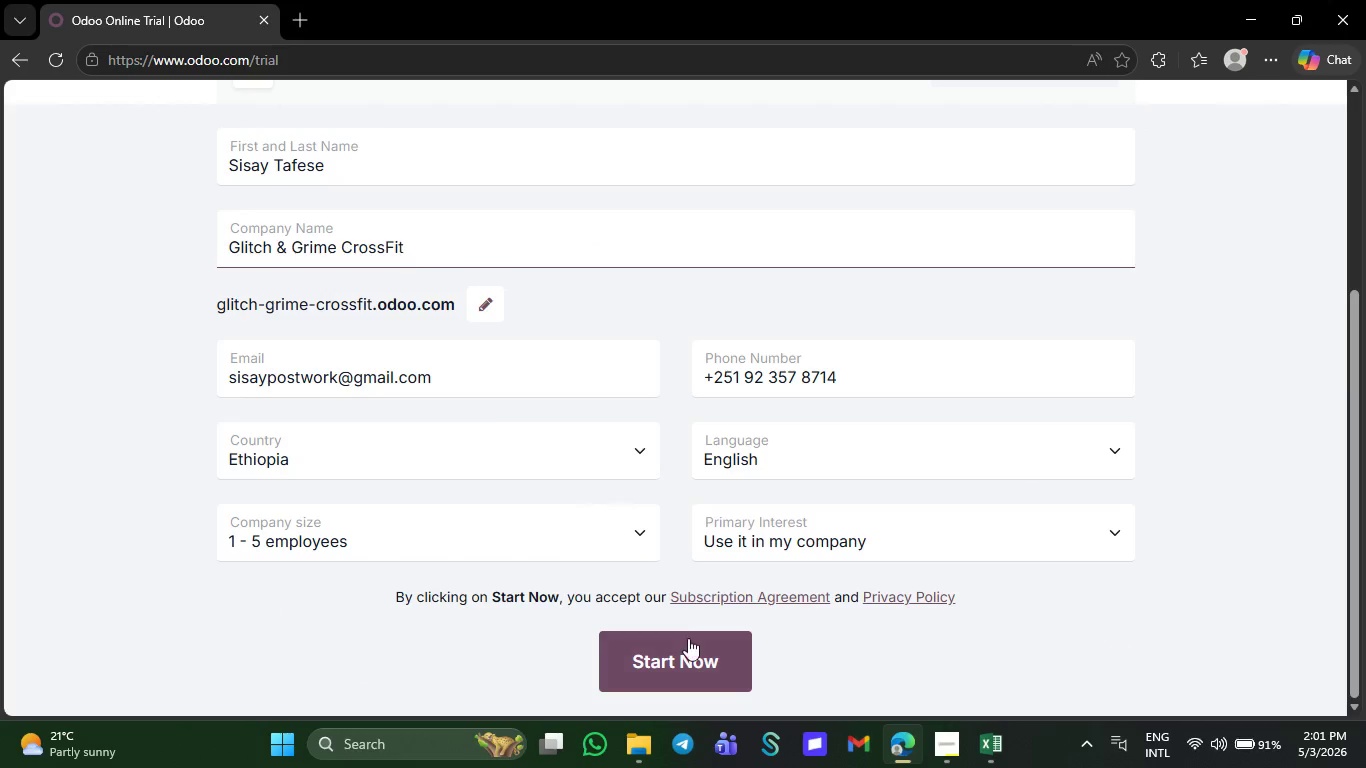 
left_click([688, 645])
 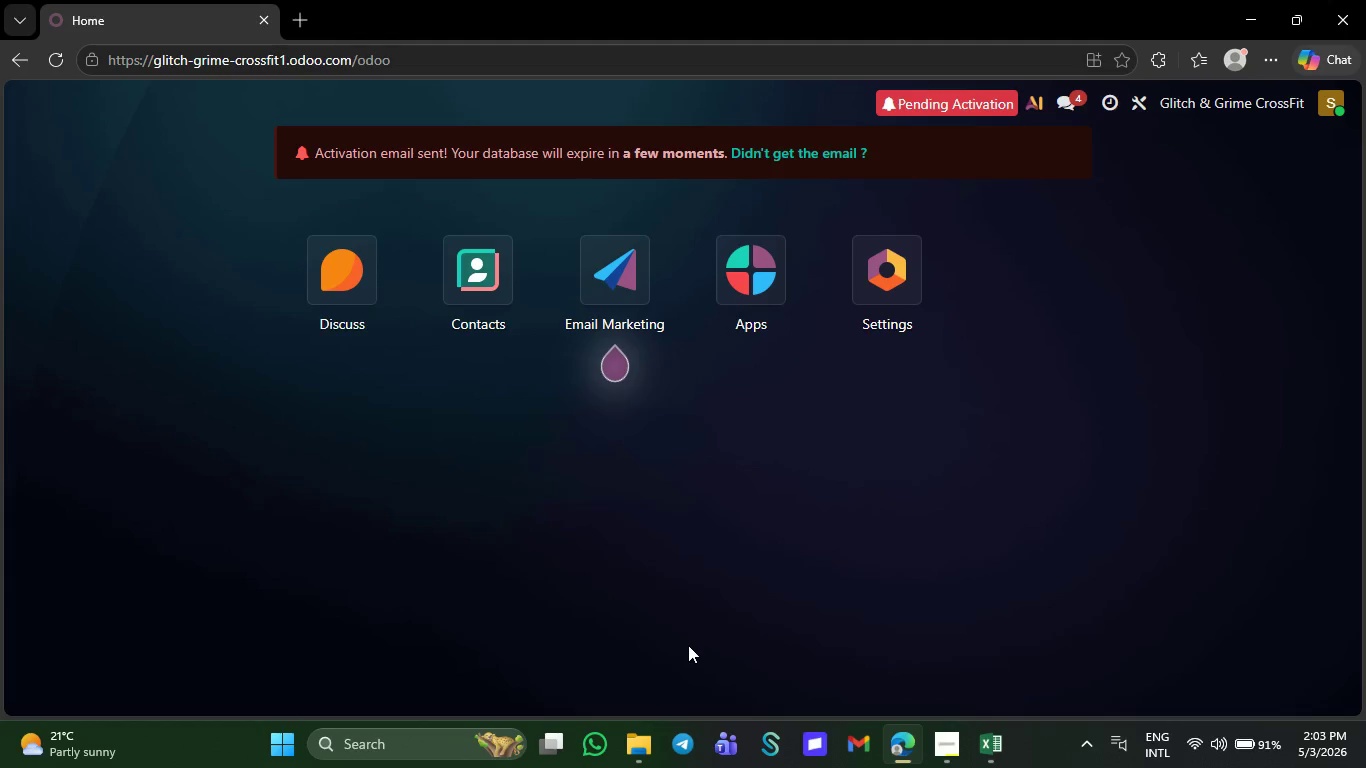 
wait(101.27)
 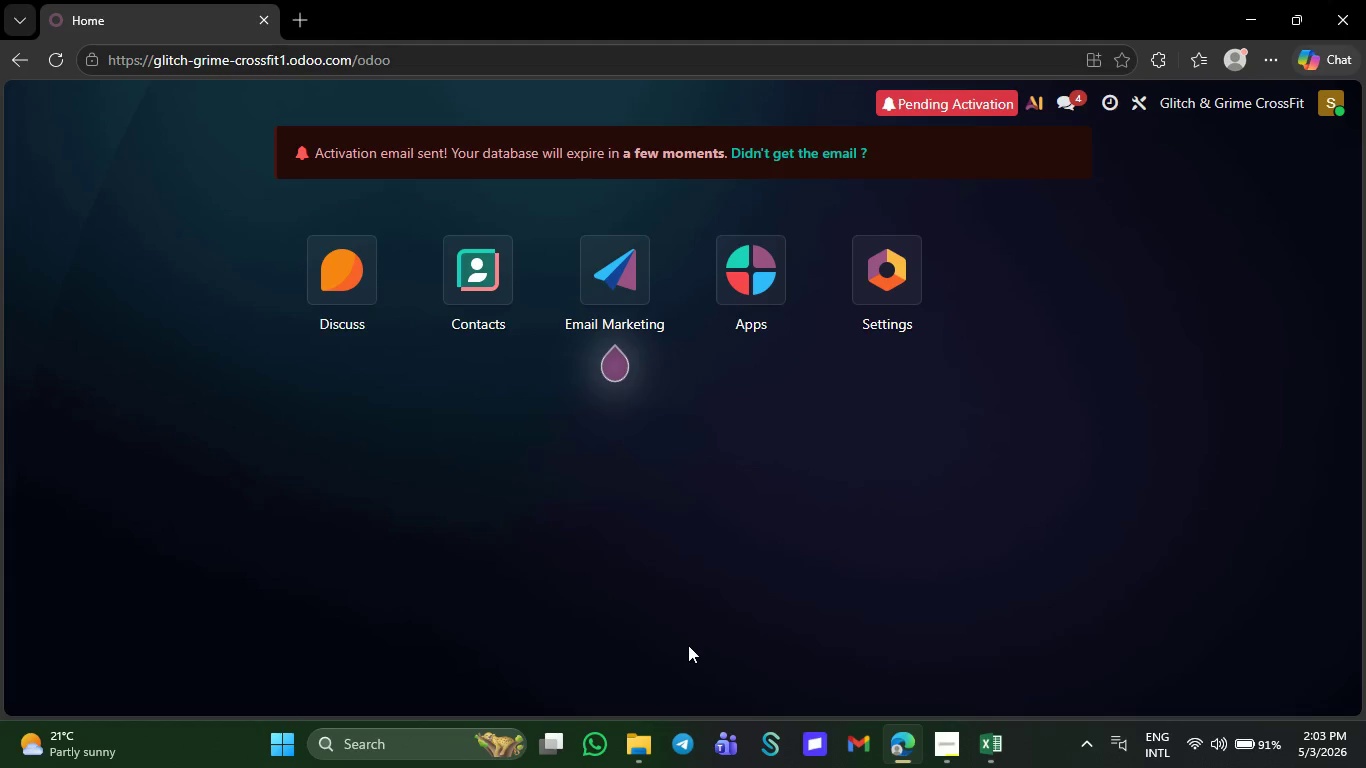 
left_click([615, 286])
 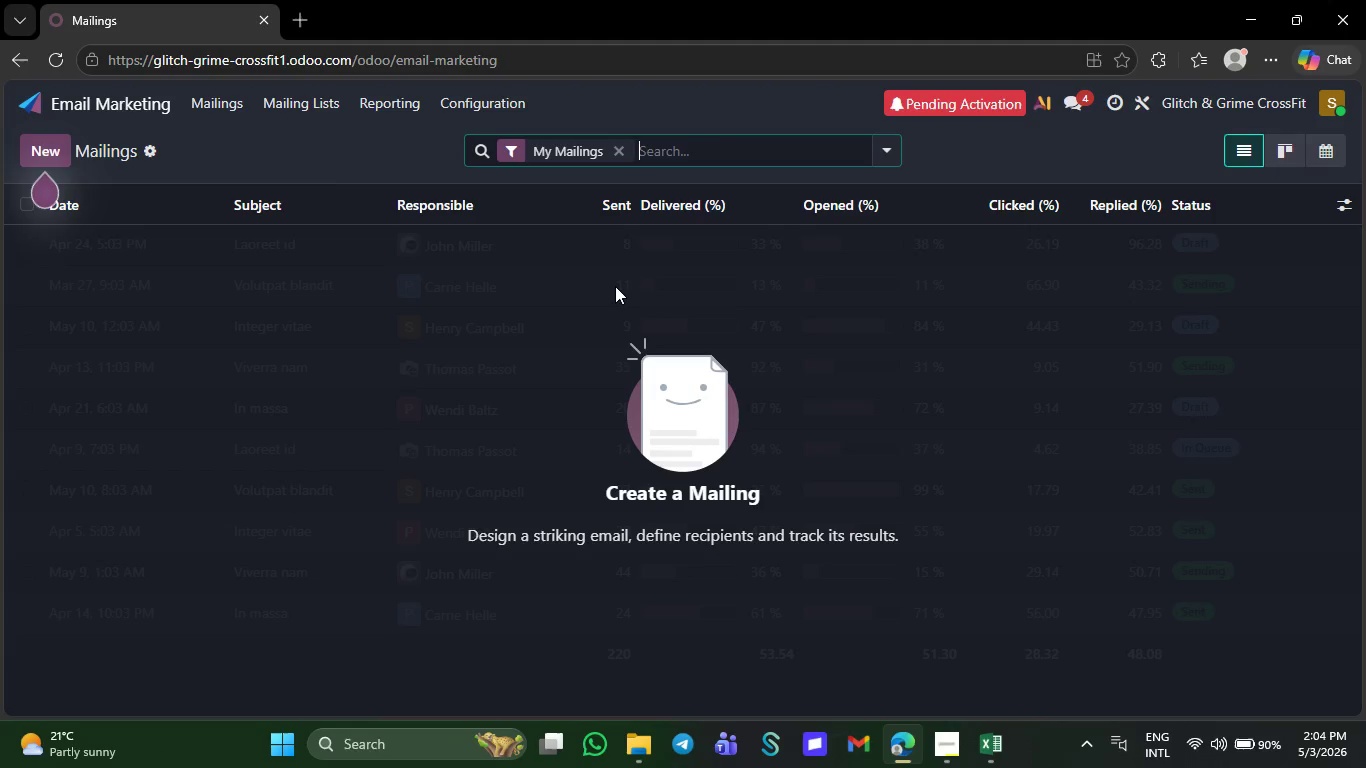 
wait(58.7)
 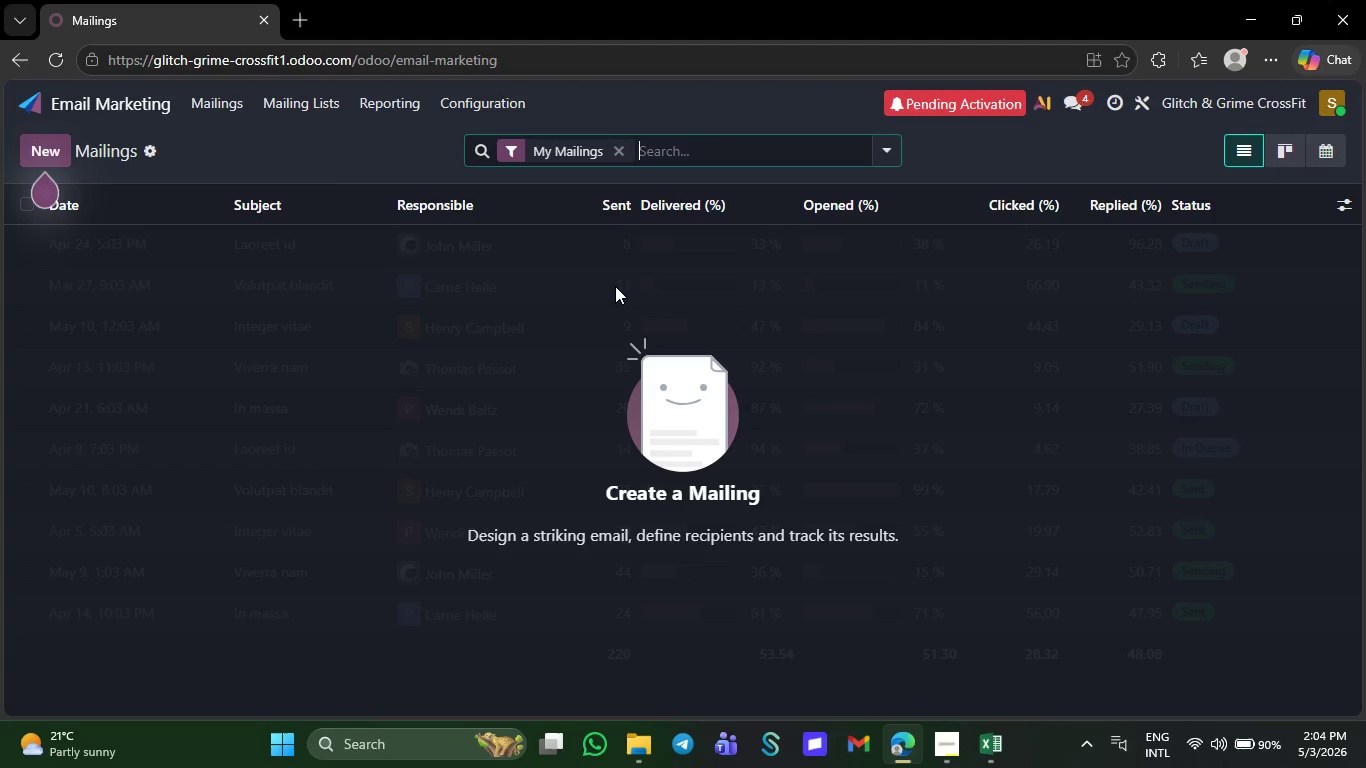 
left_click([331, 92])
 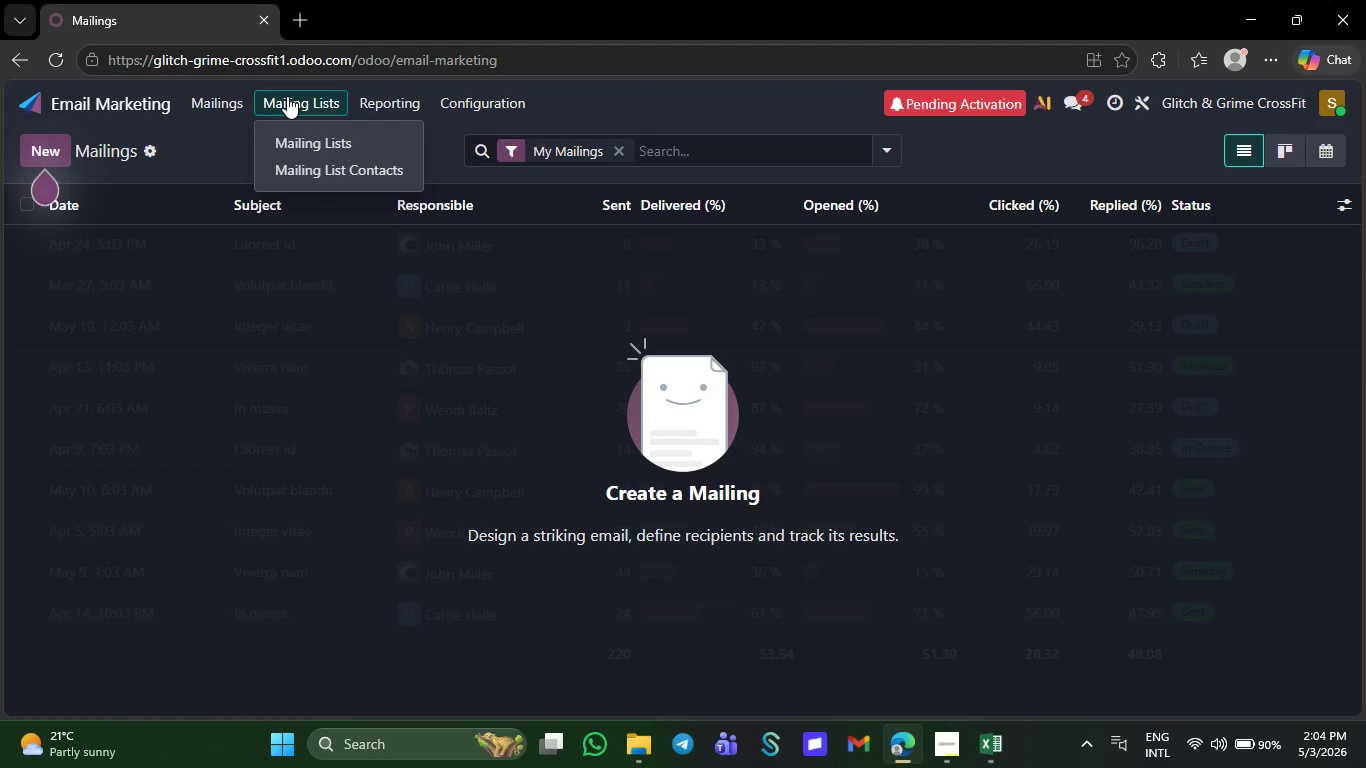 
wait(7.28)
 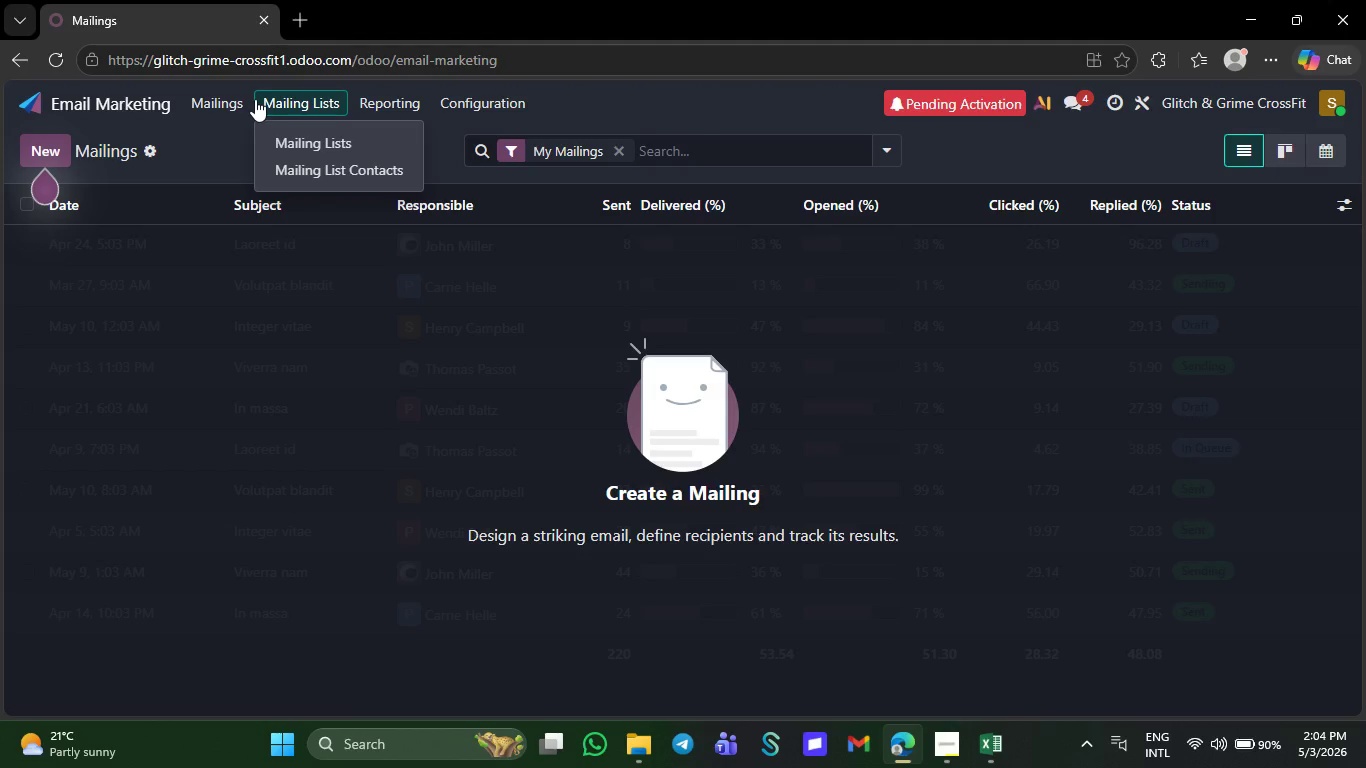 
left_click([287, 96])
 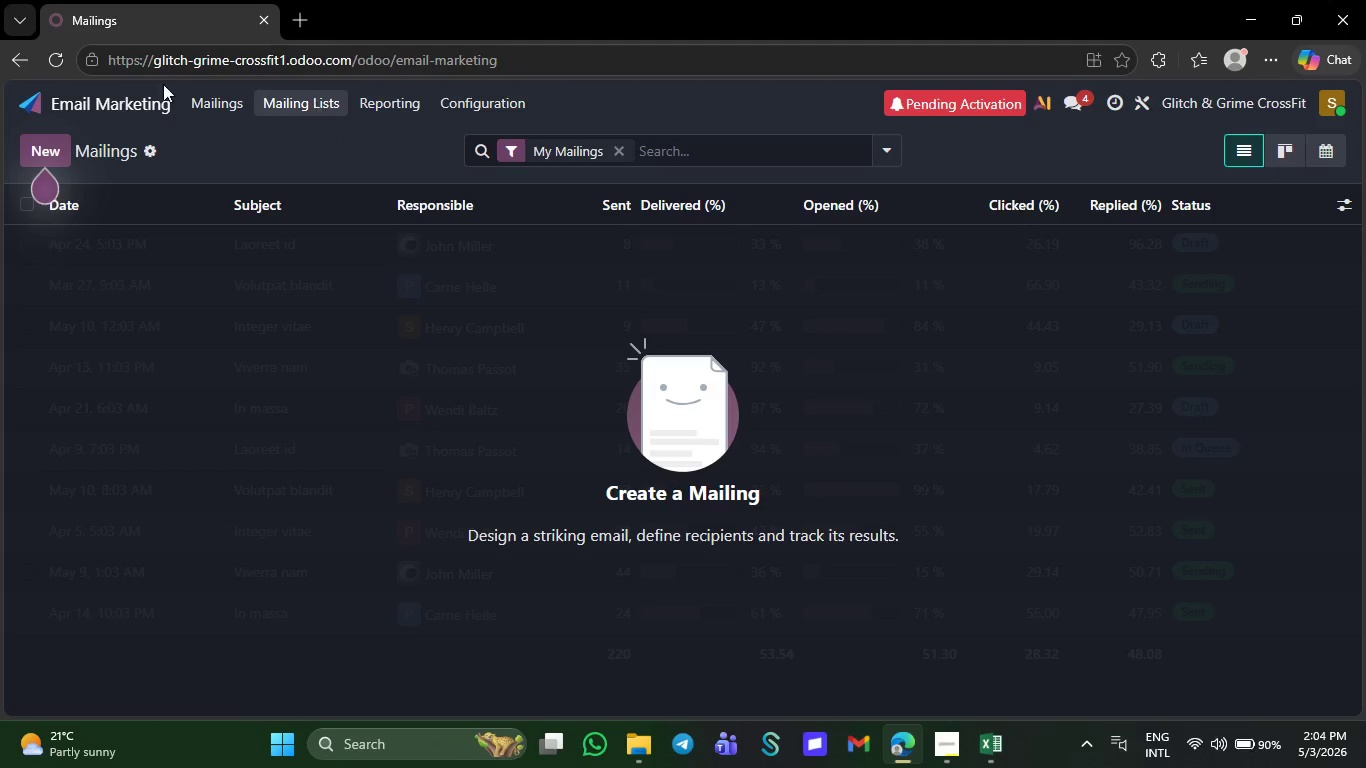 
left_click([111, 114])
 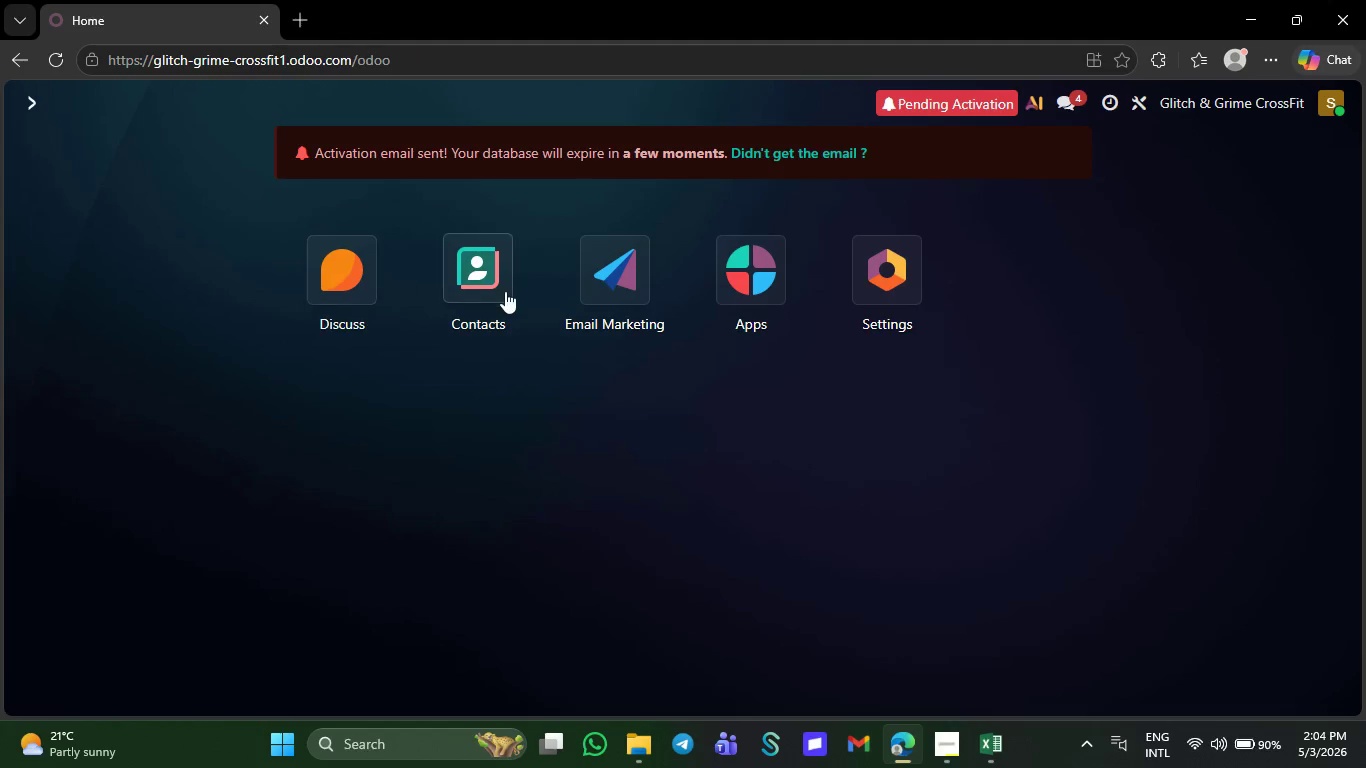 
left_click([505, 291])
 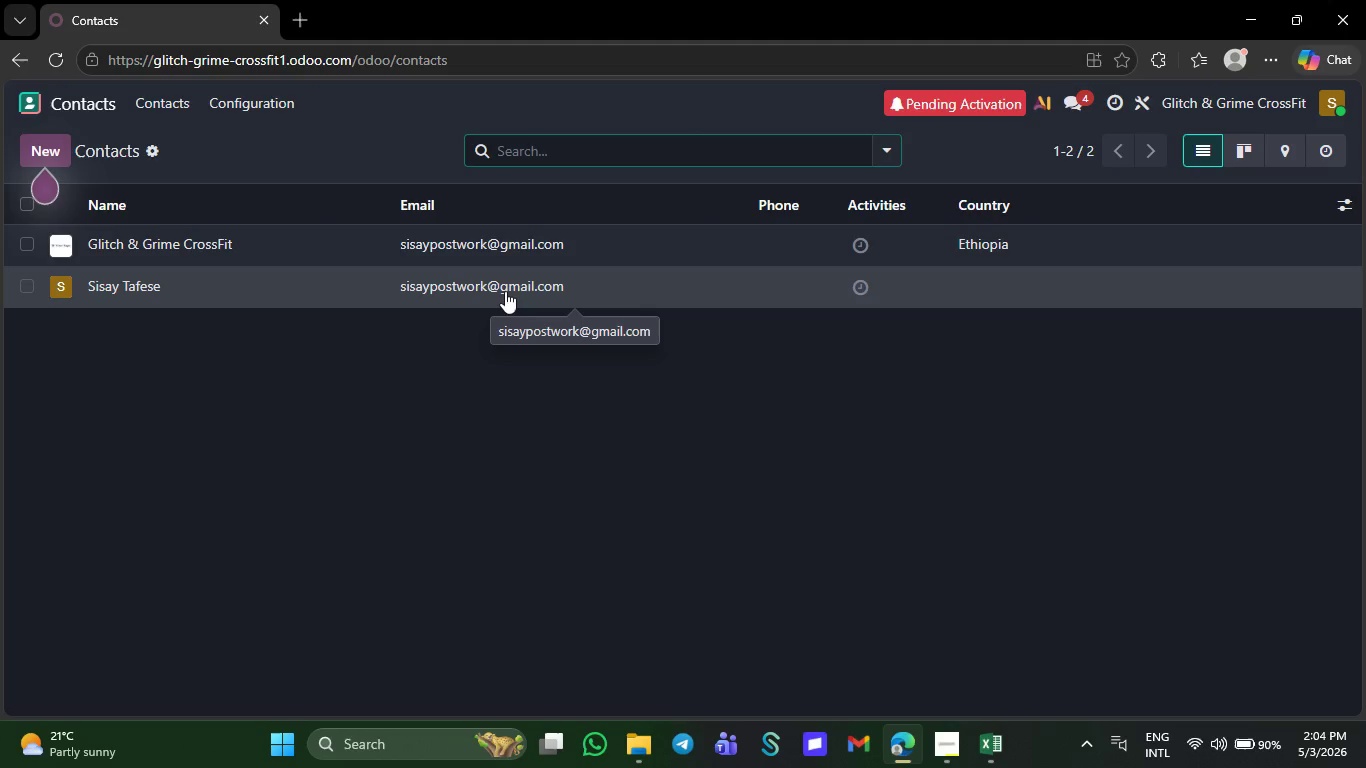 
wait(30.64)
 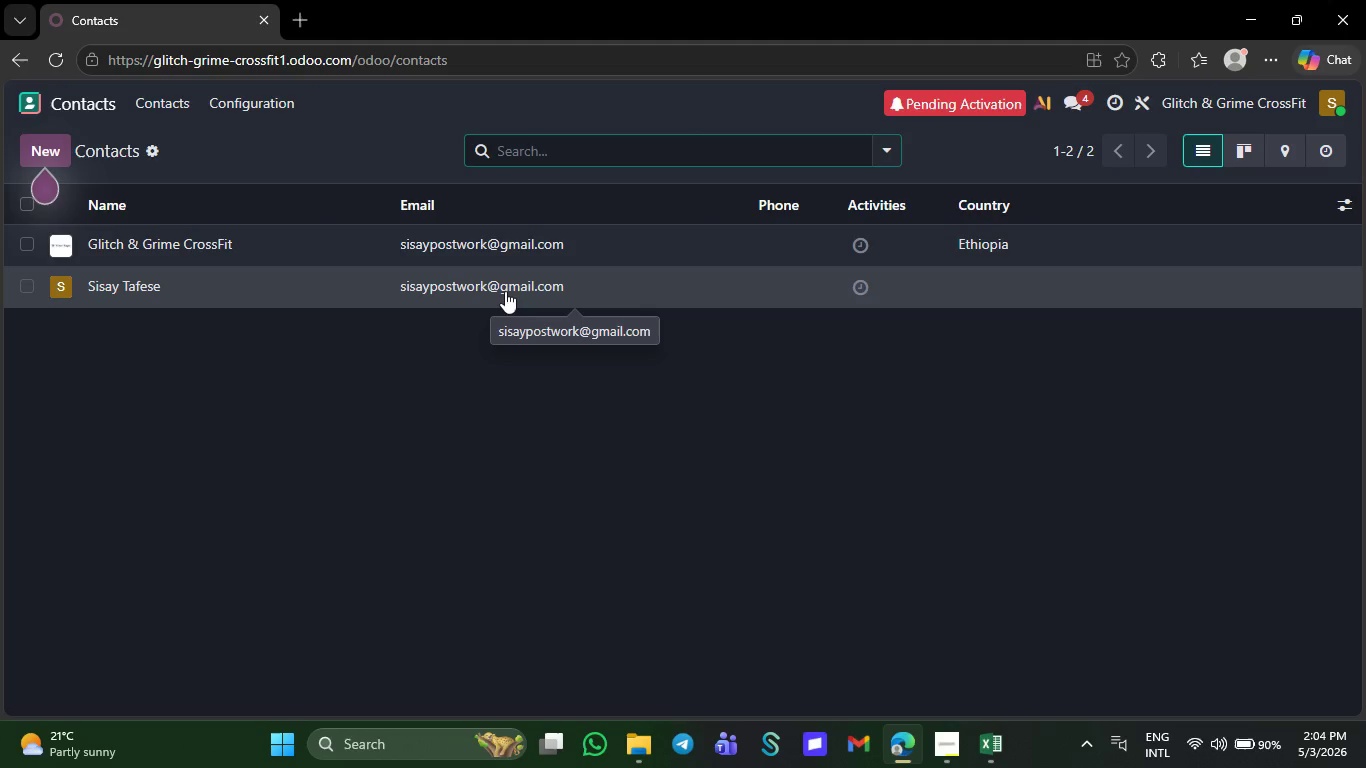 
left_click([373, 289])
 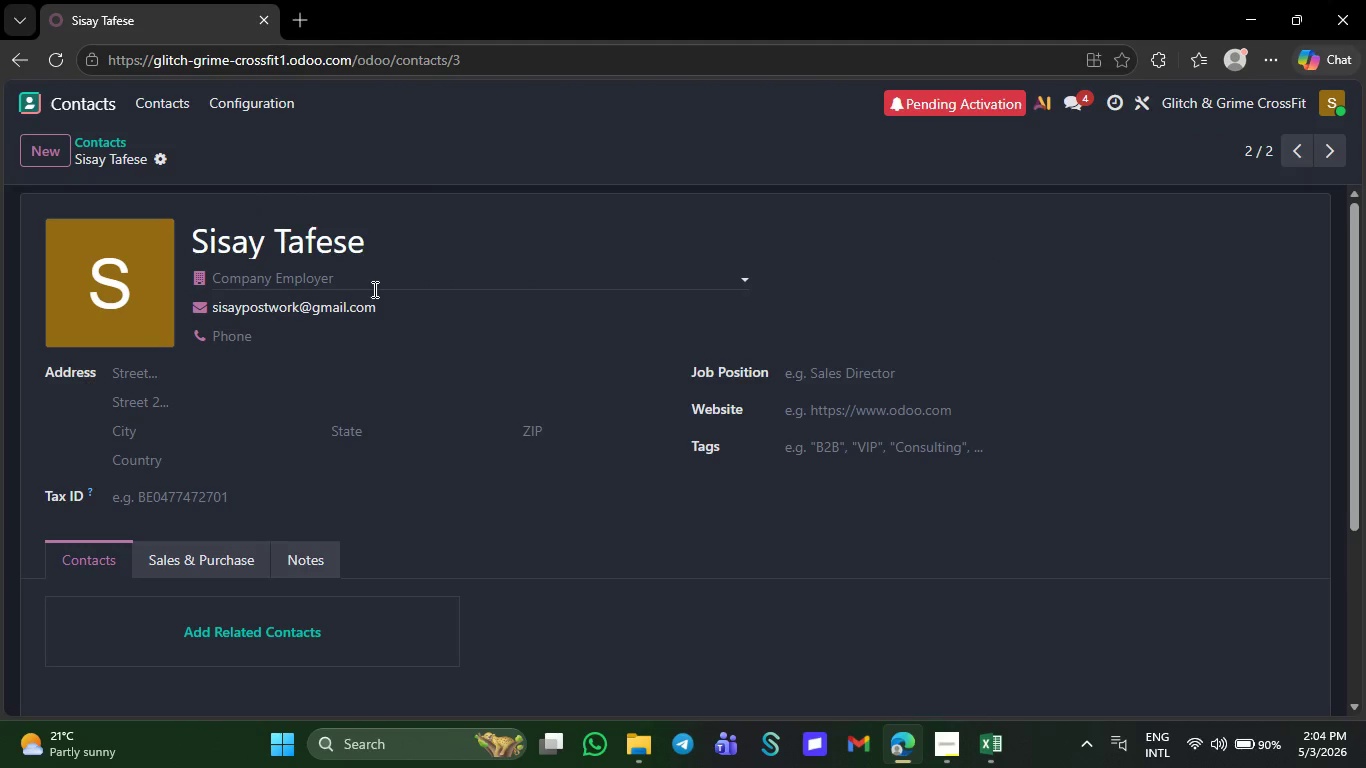 
wait(11.45)
 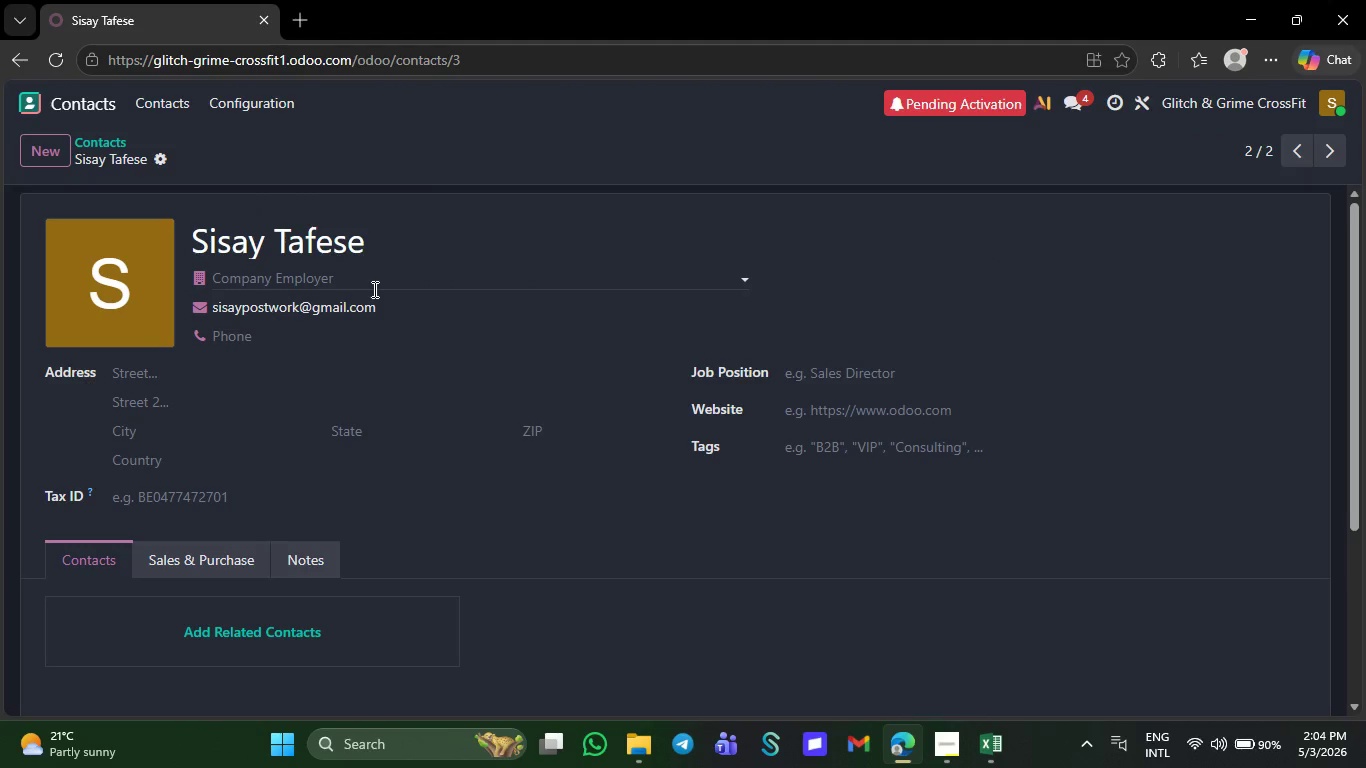 
left_click([158, 156])
 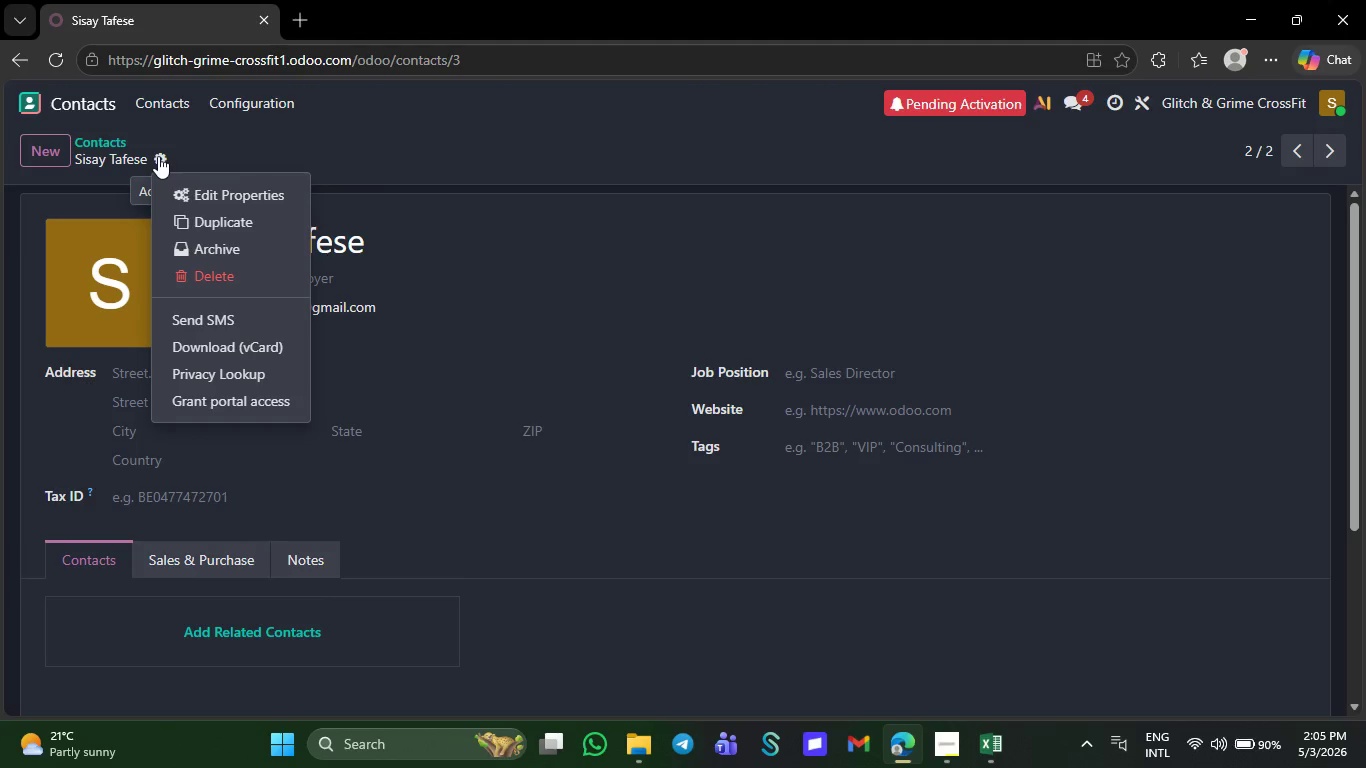 
left_click([209, 195])
 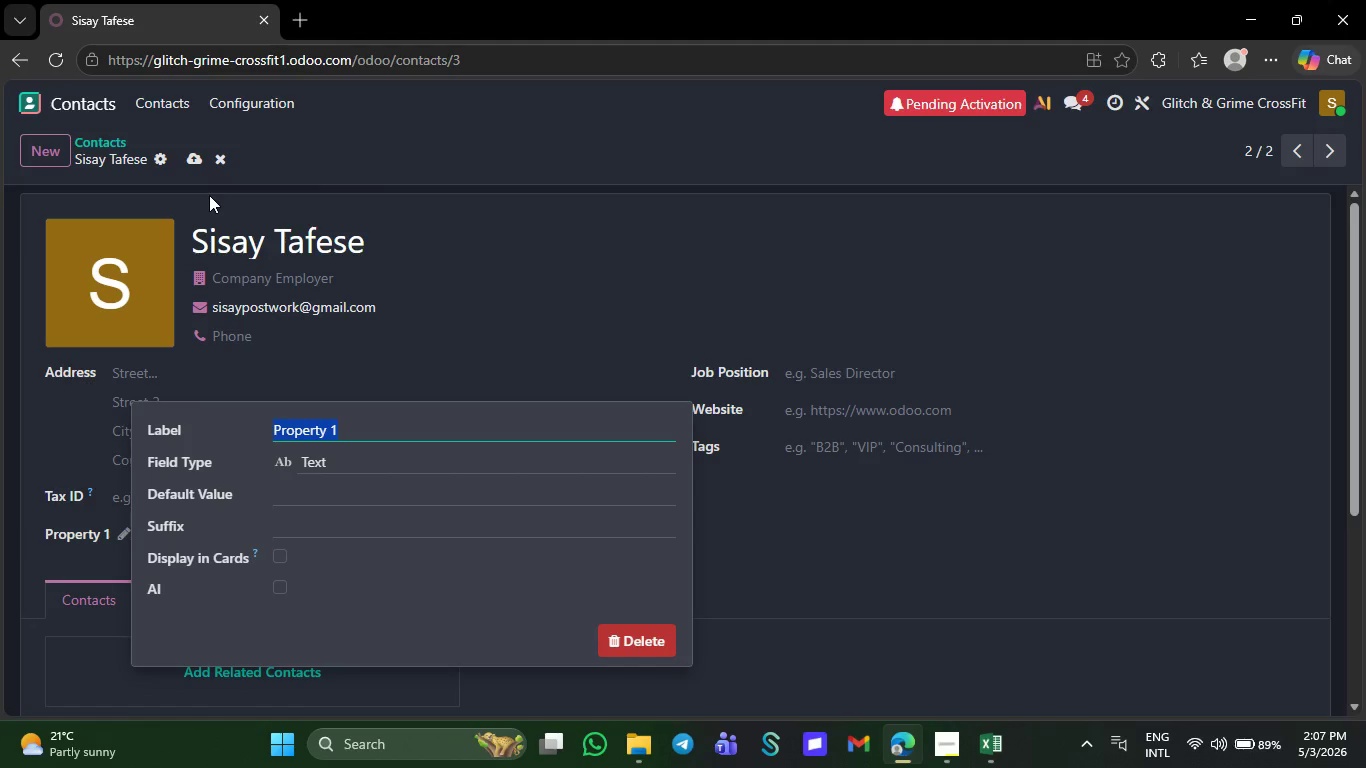 
wait(148.98)
 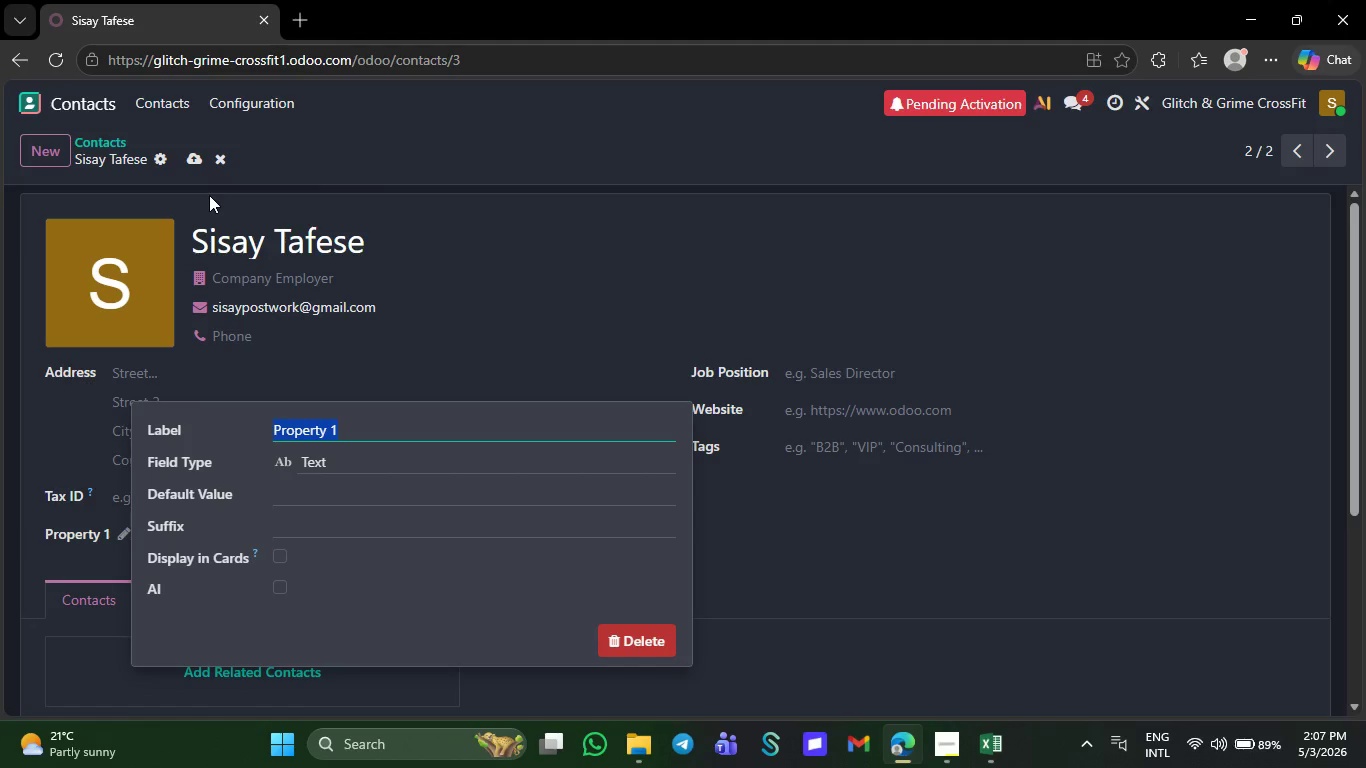 
left_click([993, 758])
 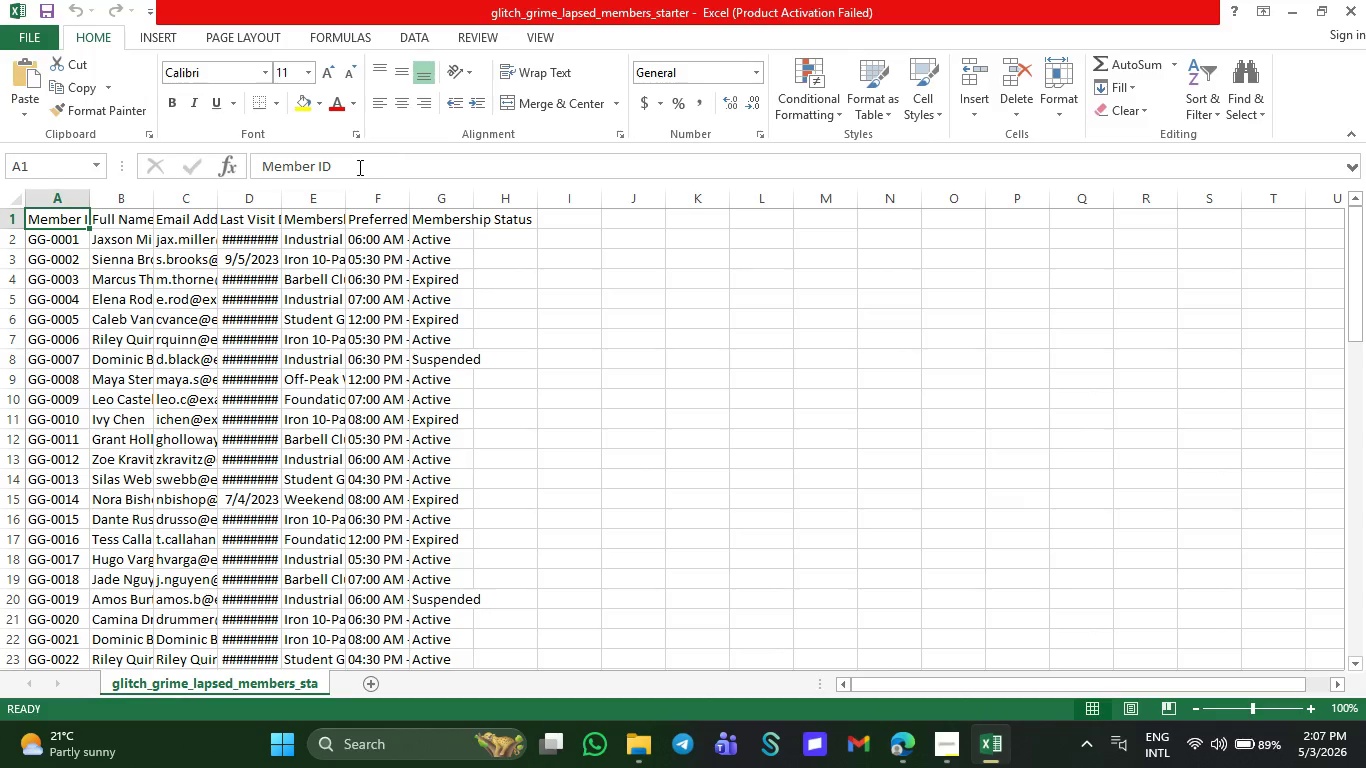 
left_click_drag(start_coordinate=[355, 168], to_coordinate=[252, 158])
 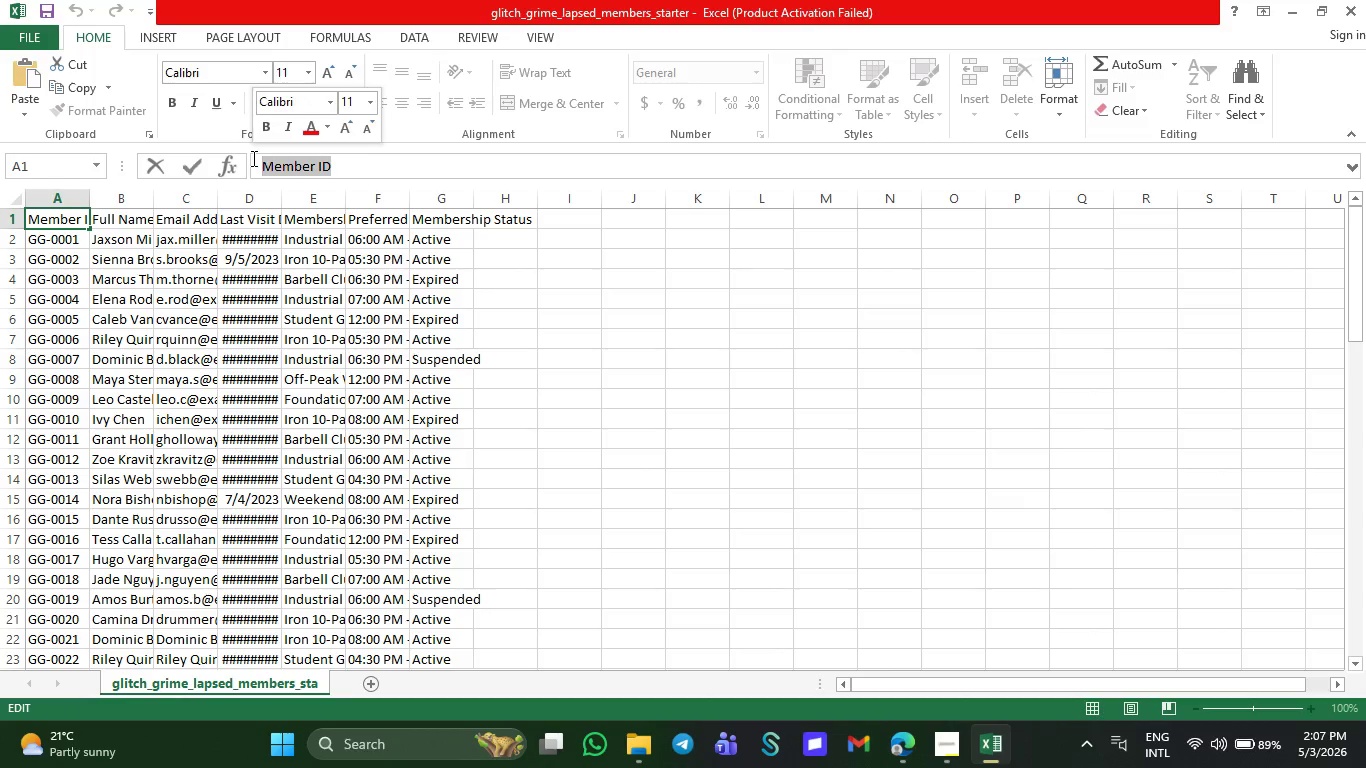 
key(Control+C)
 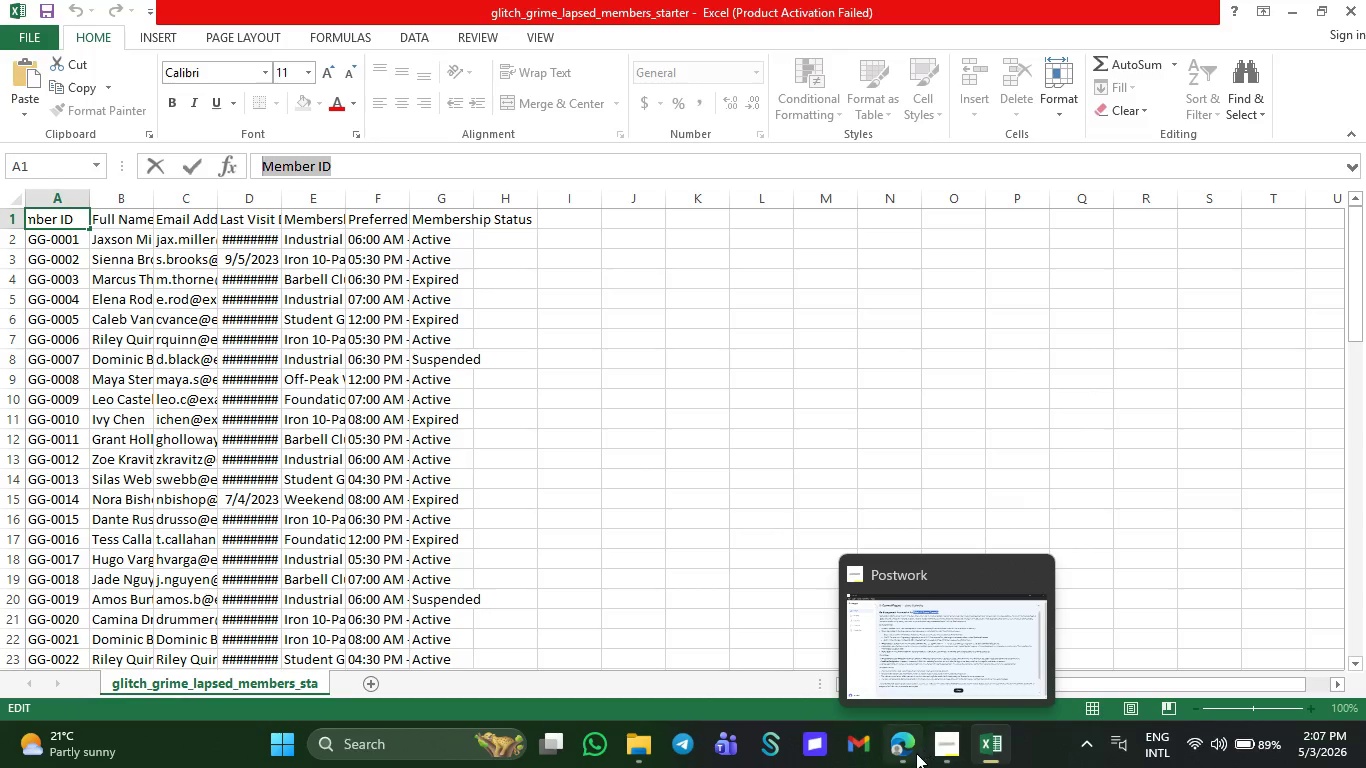 
left_click([911, 753])
 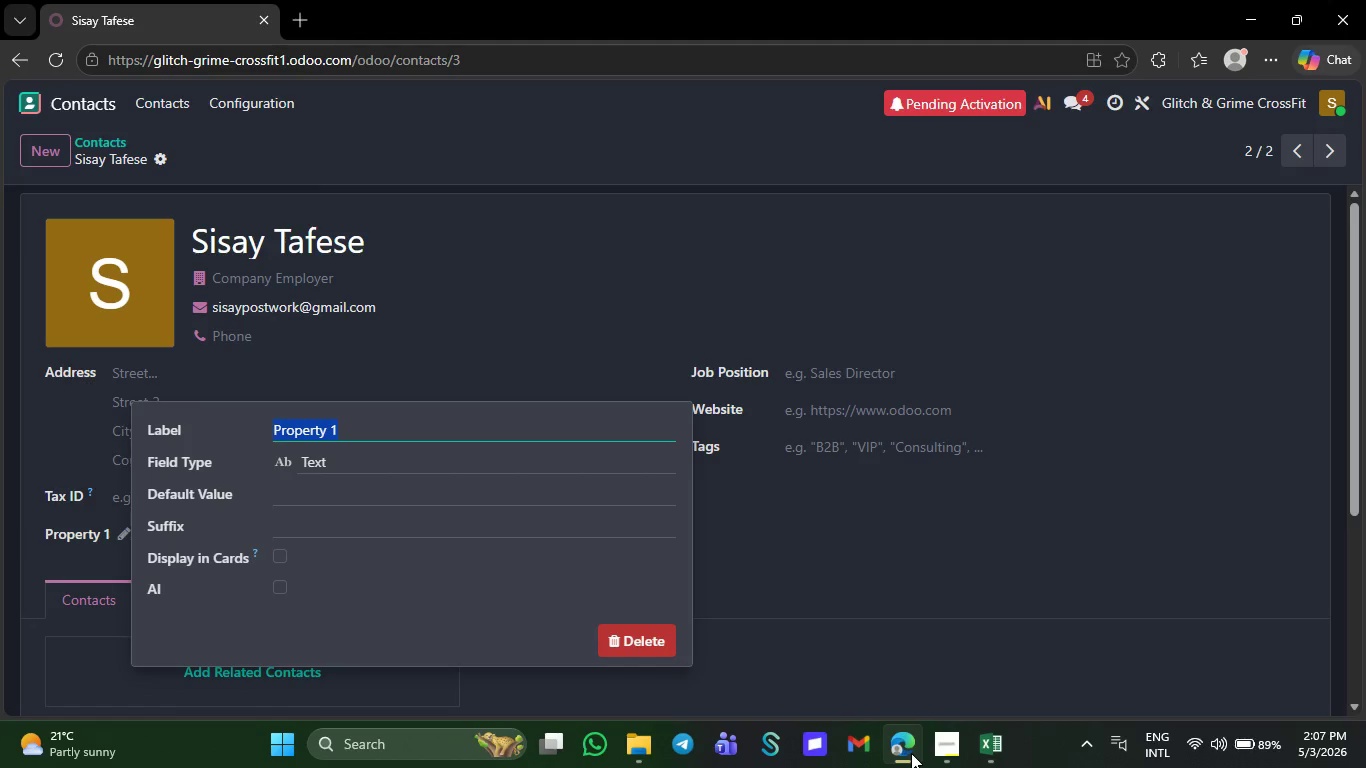 
key(Control+ControlLeft)
 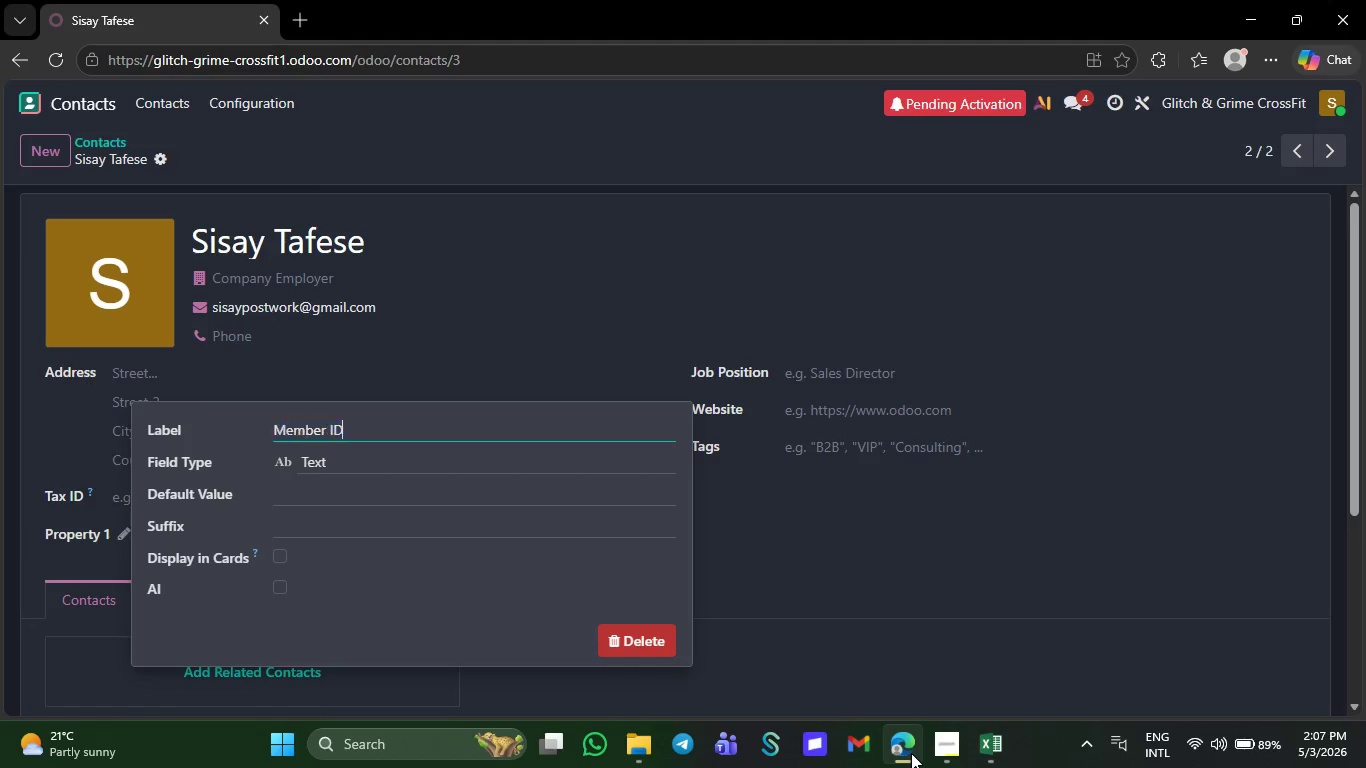 
key(Control+V)
 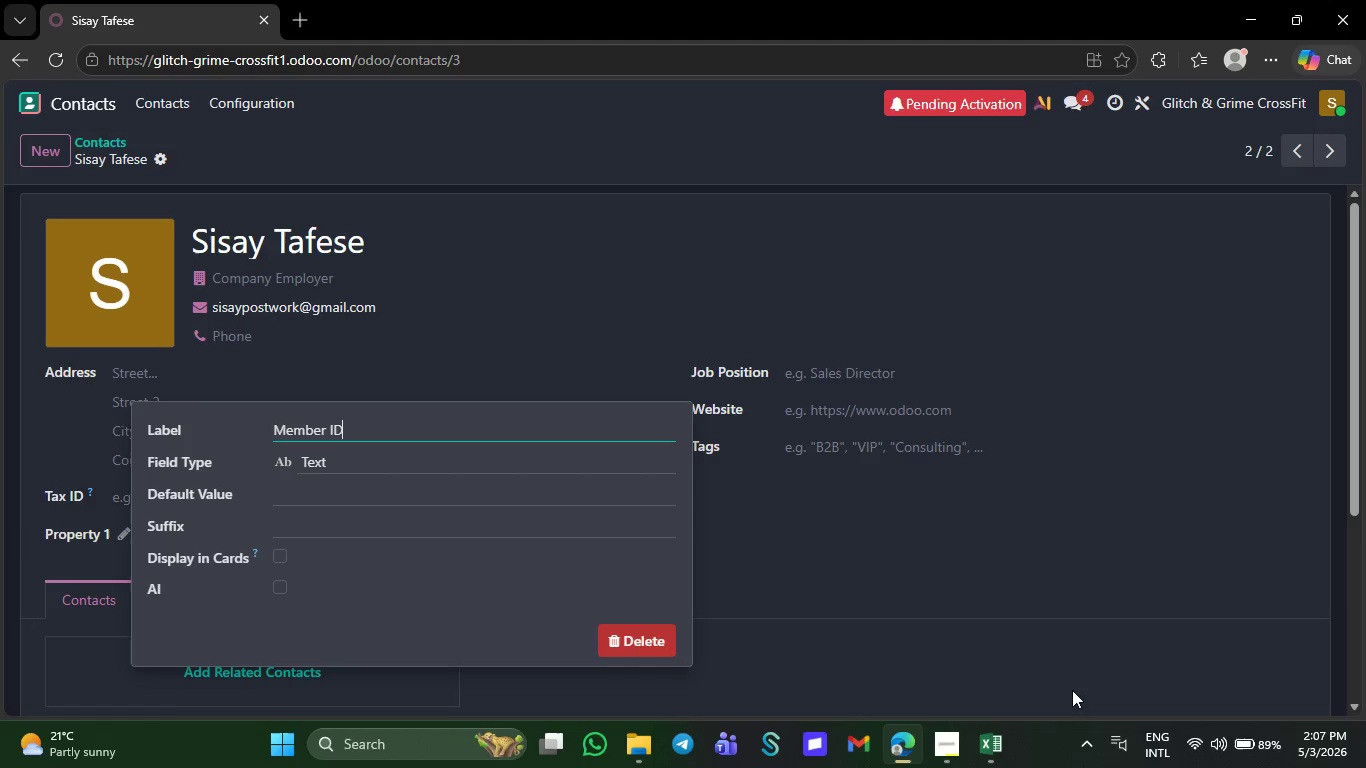 
left_click([1049, 685])
 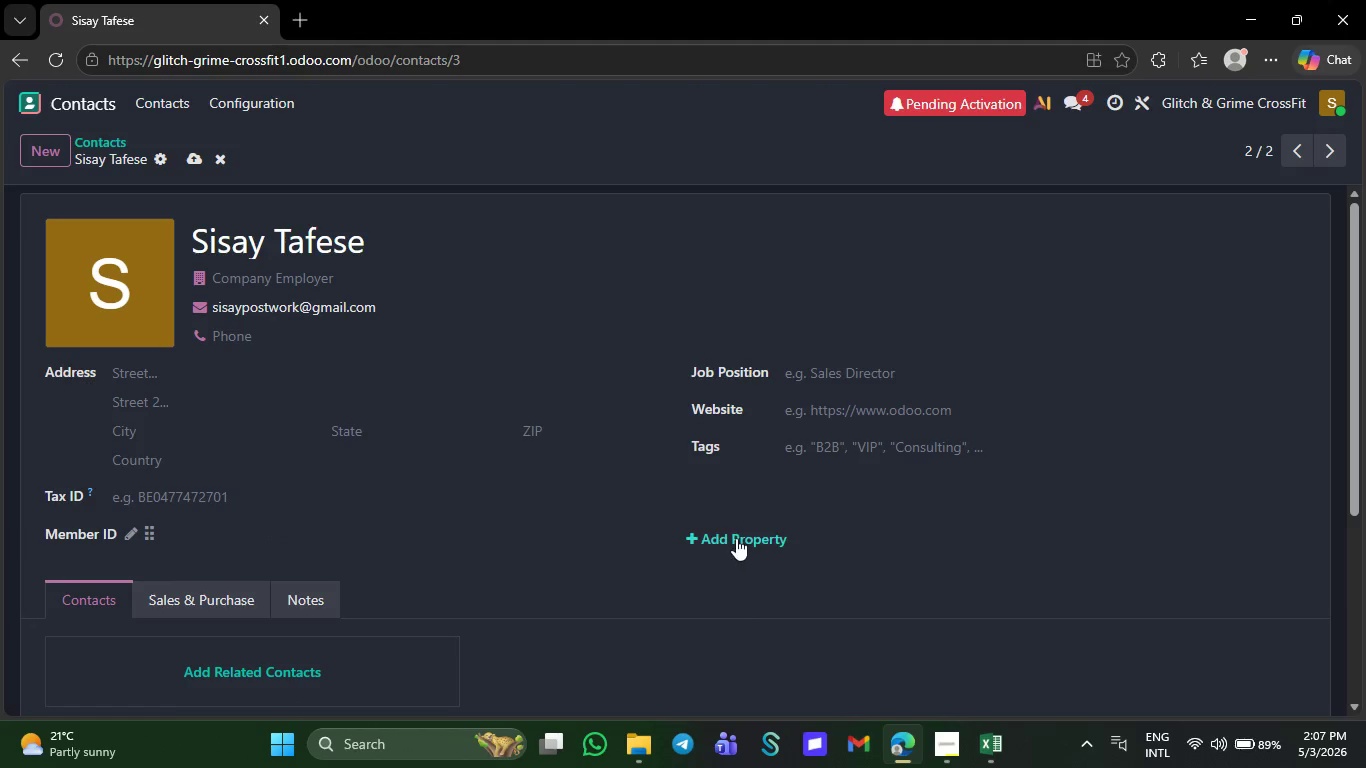 
left_click([736, 538])
 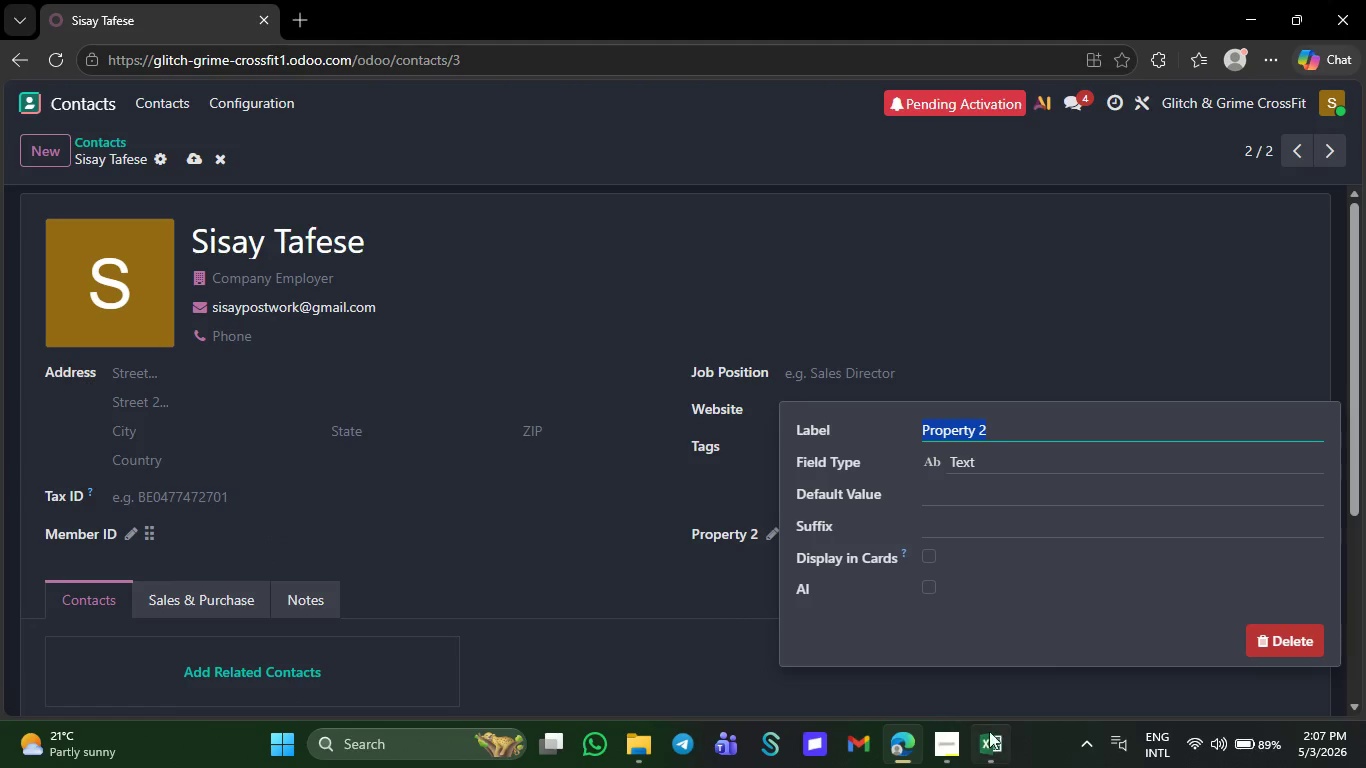 
left_click([986, 751])
 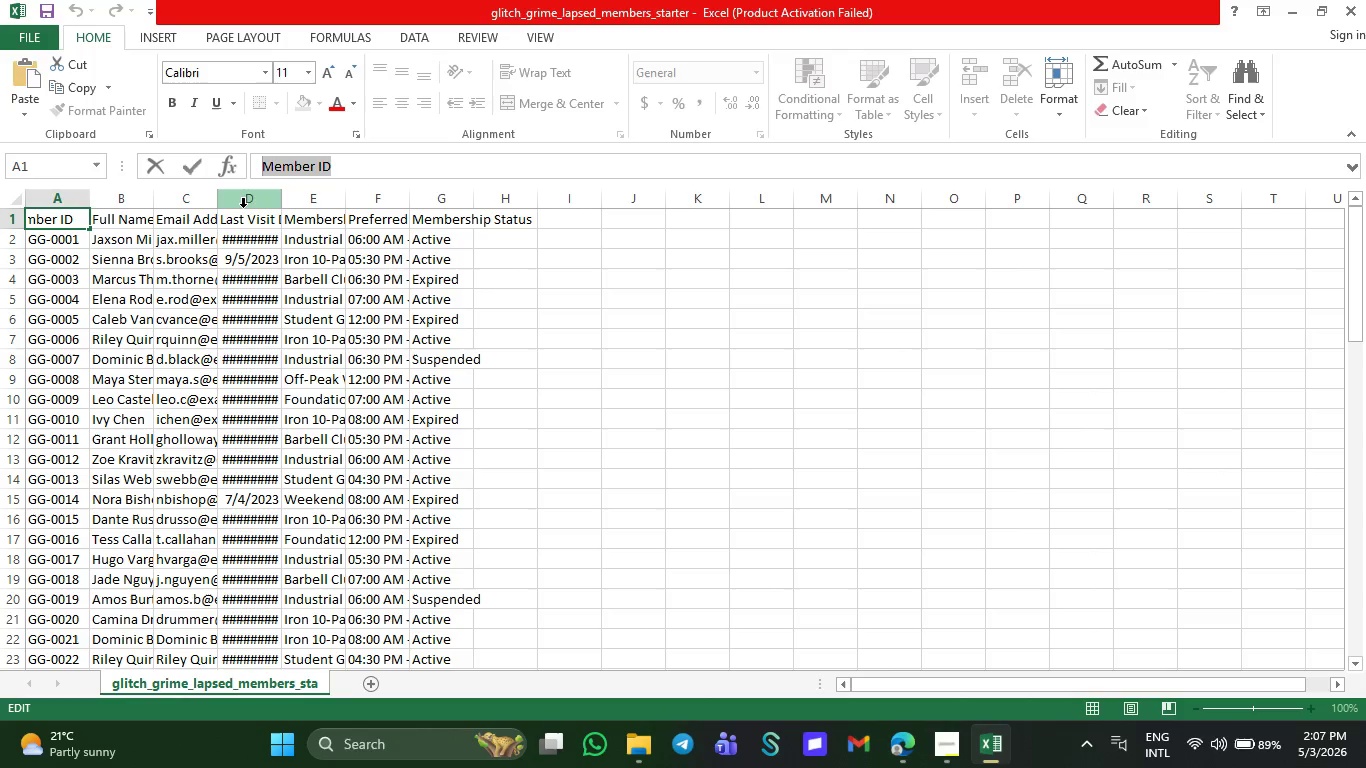 
left_click([242, 224])
 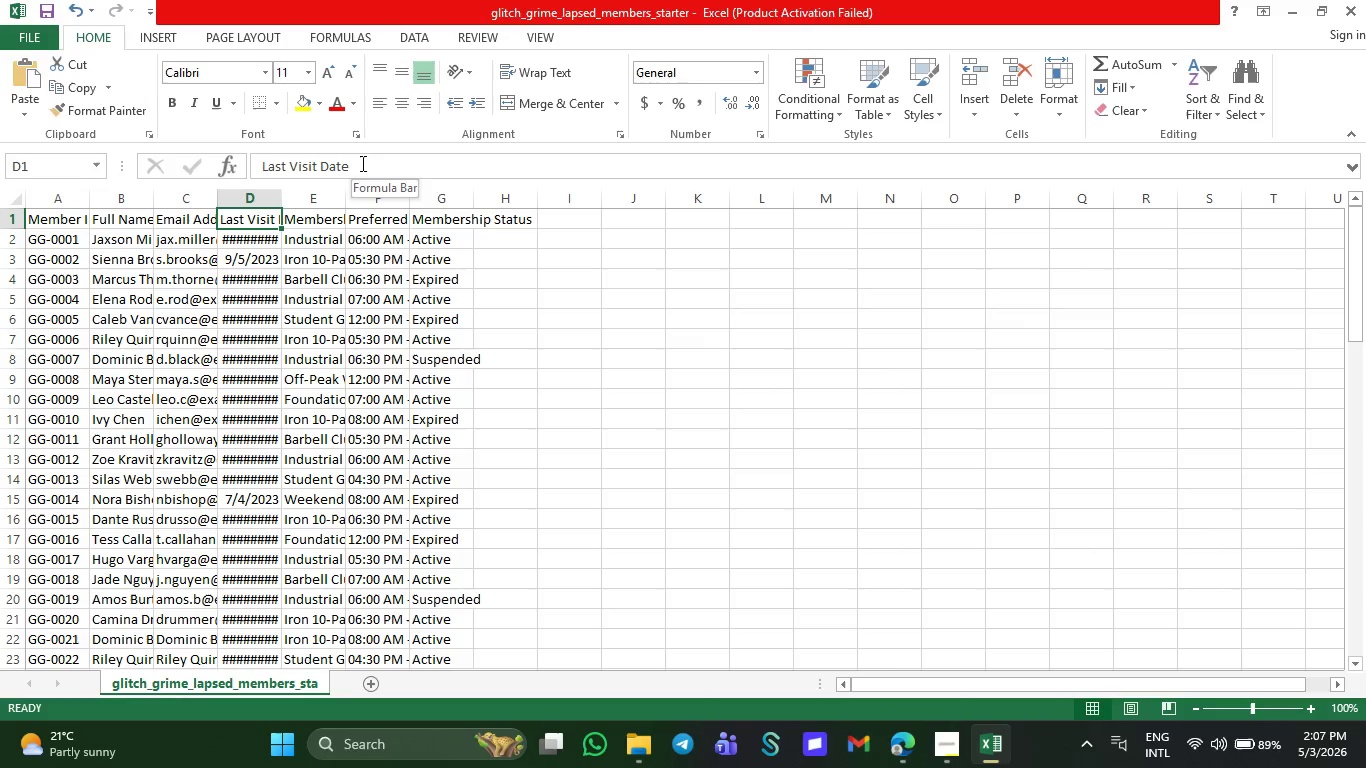 
left_click_drag(start_coordinate=[361, 163], to_coordinate=[254, 158])
 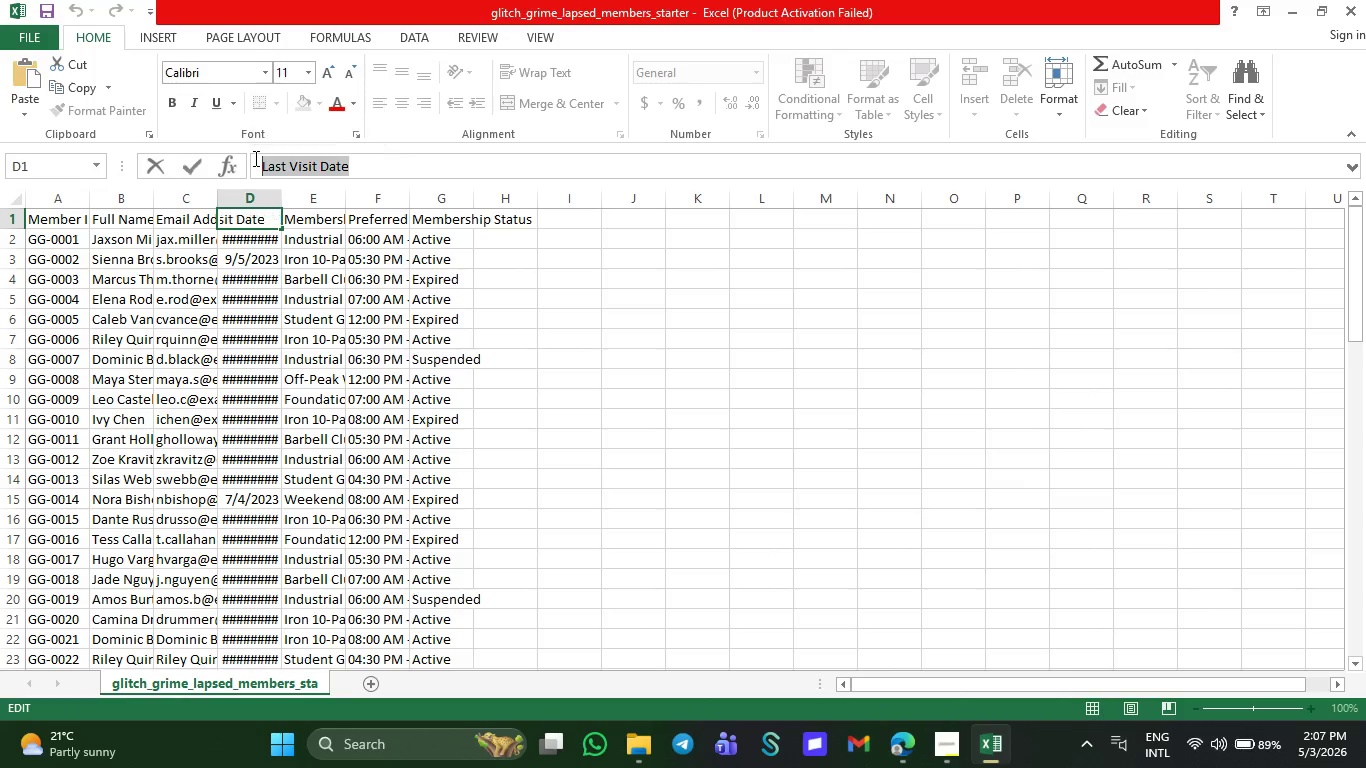 
key(Control+C)
 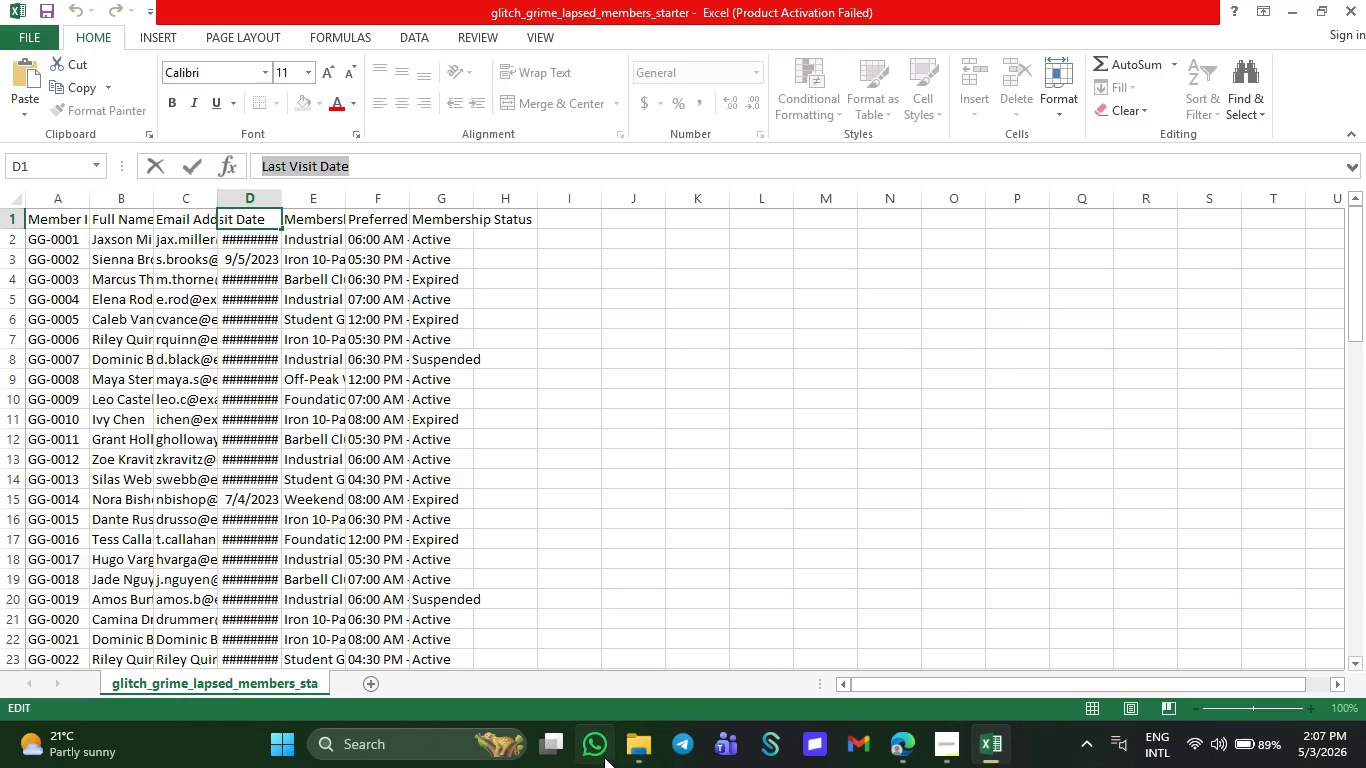 
left_click([639, 748])
 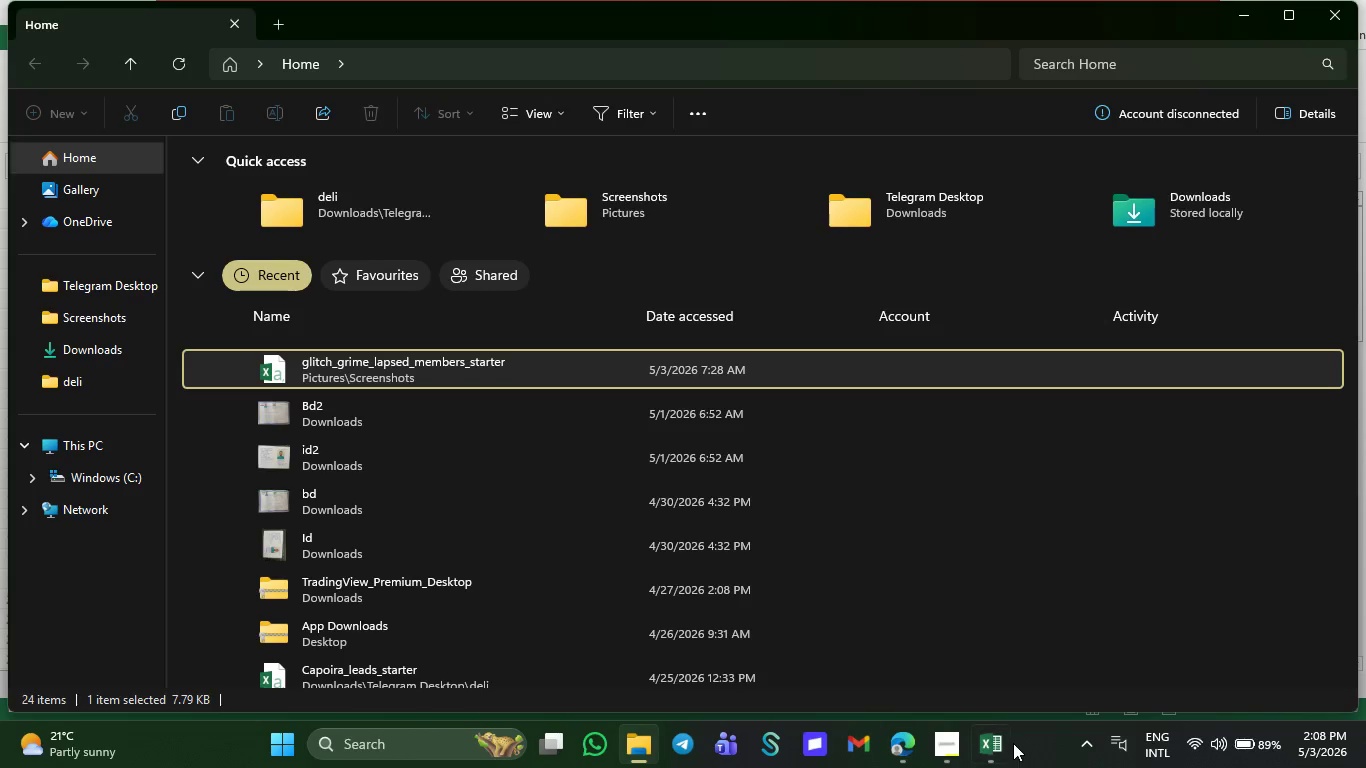 
left_click([988, 752])
 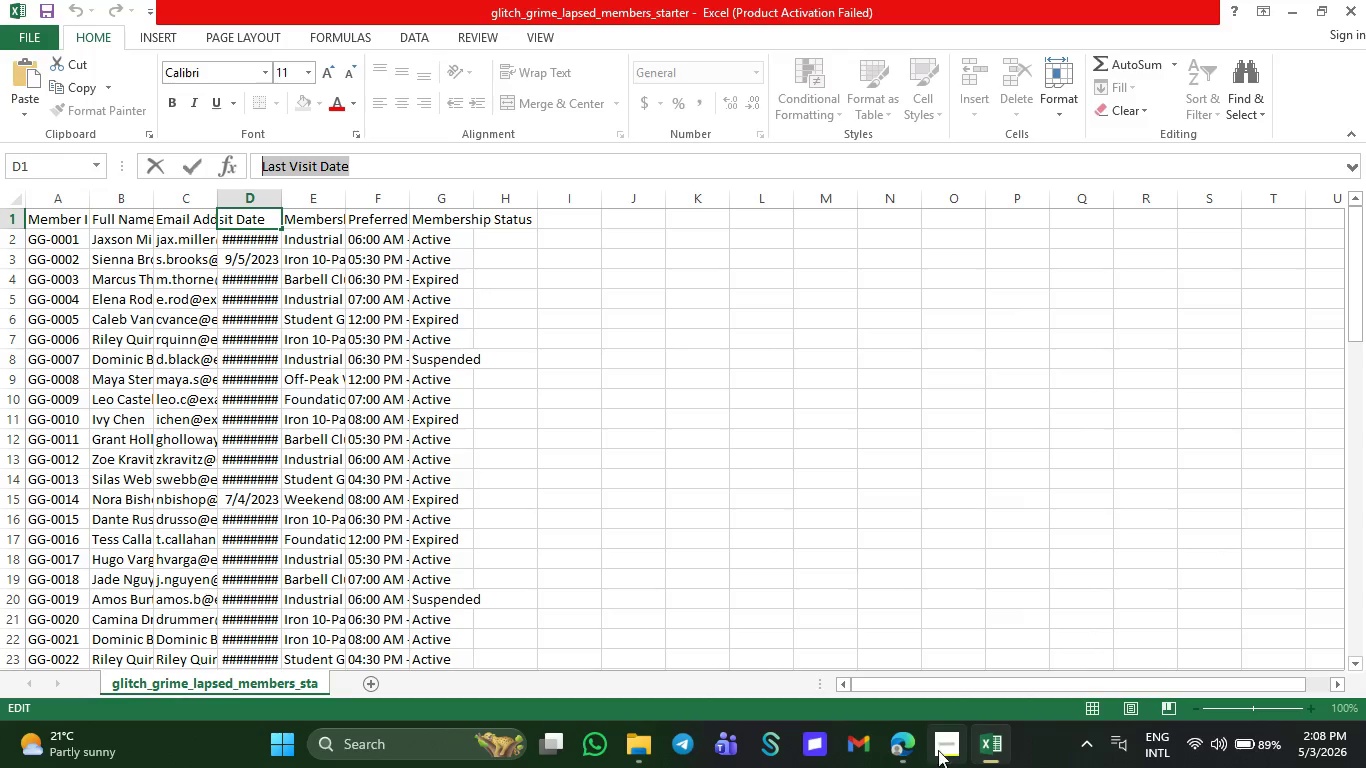 
left_click([909, 742])
 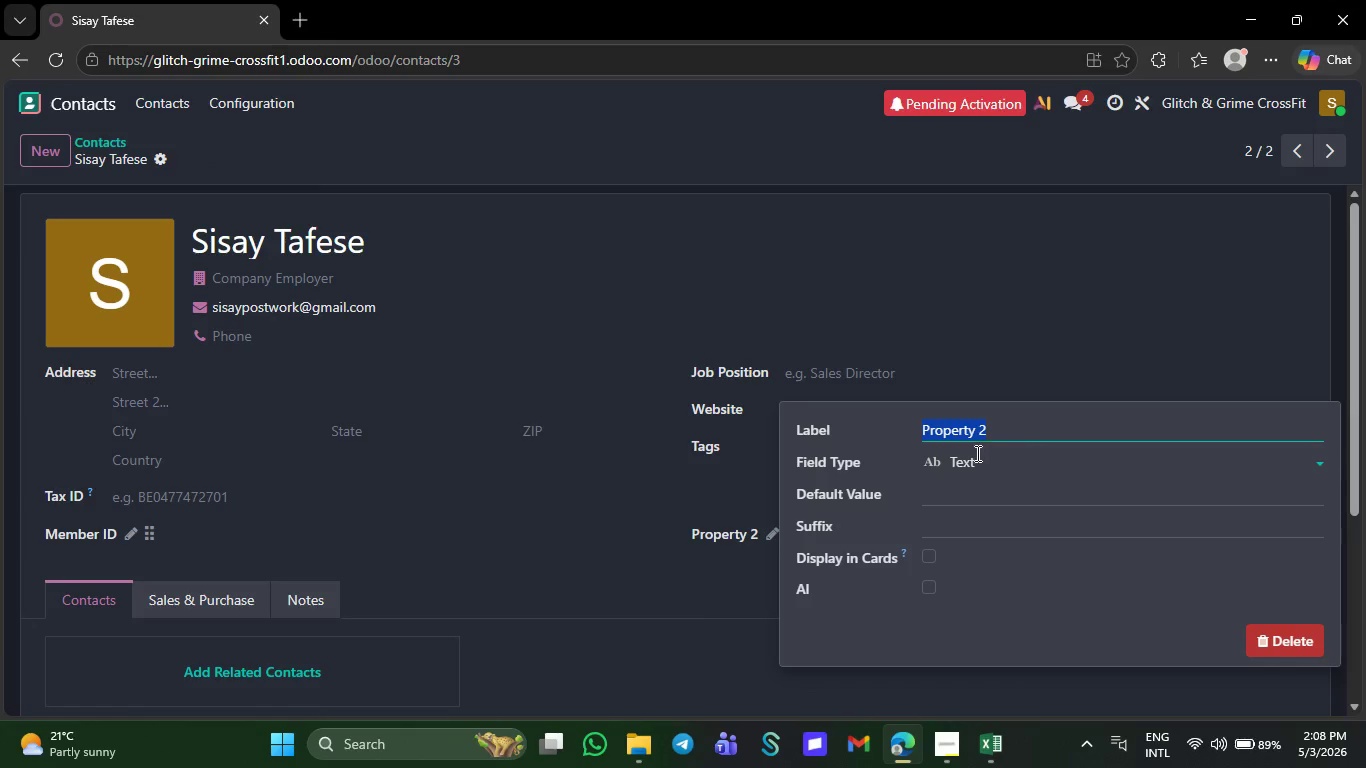 
key(Control+V)
 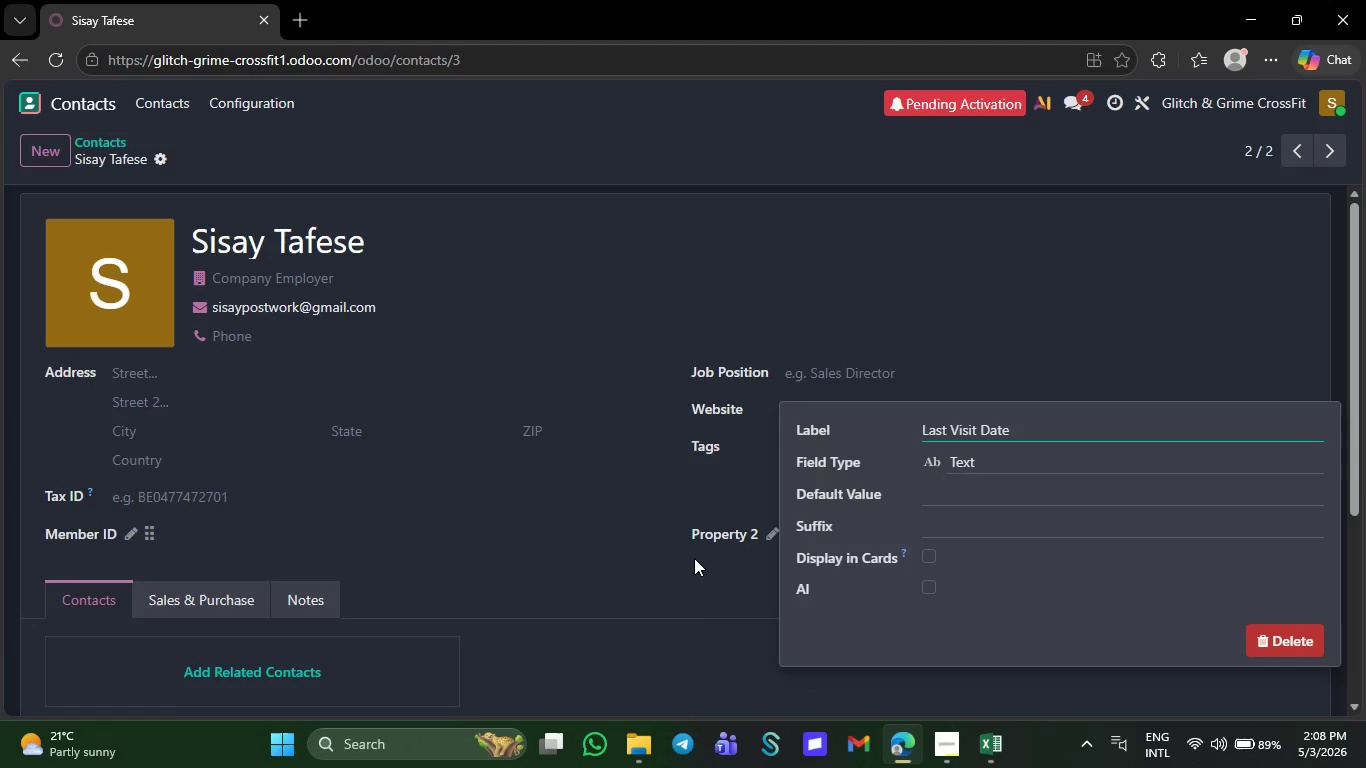 
left_click([676, 566])
 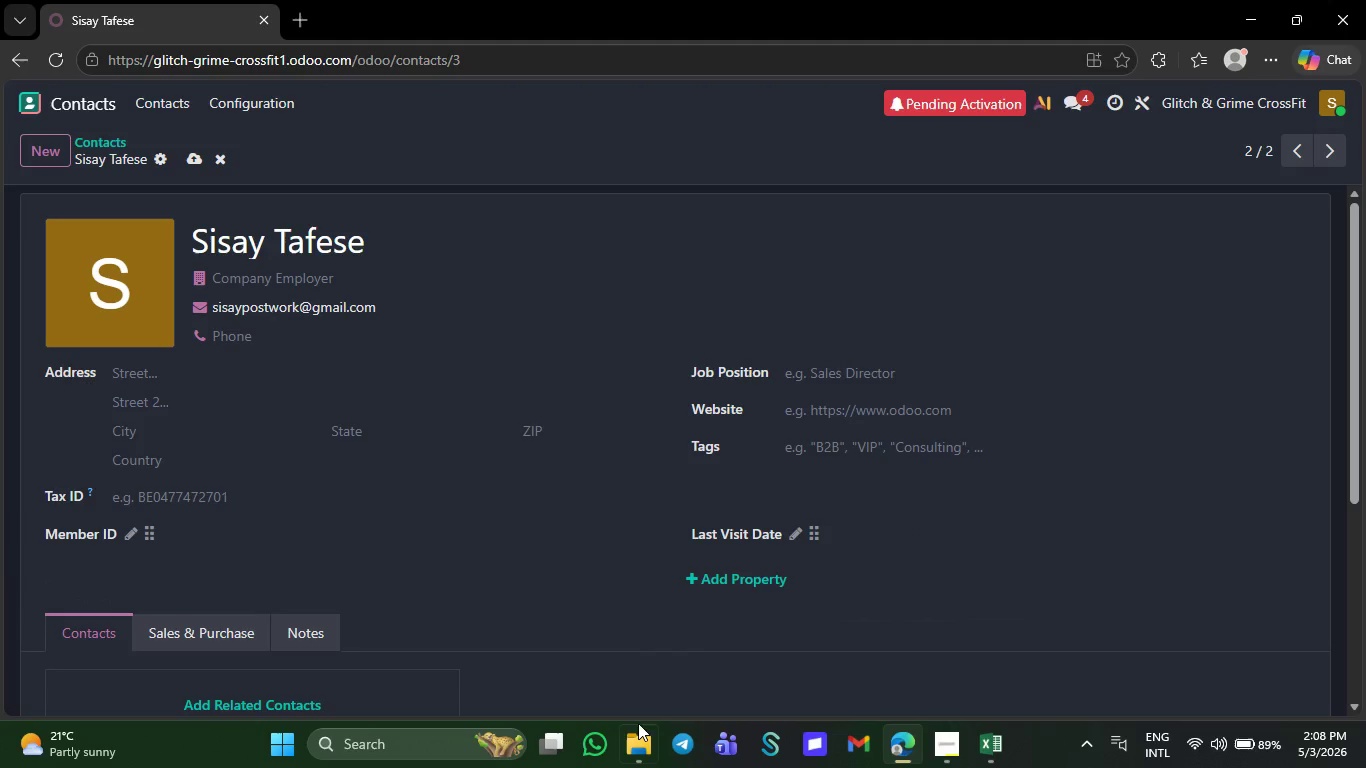 
left_click([636, 734])
 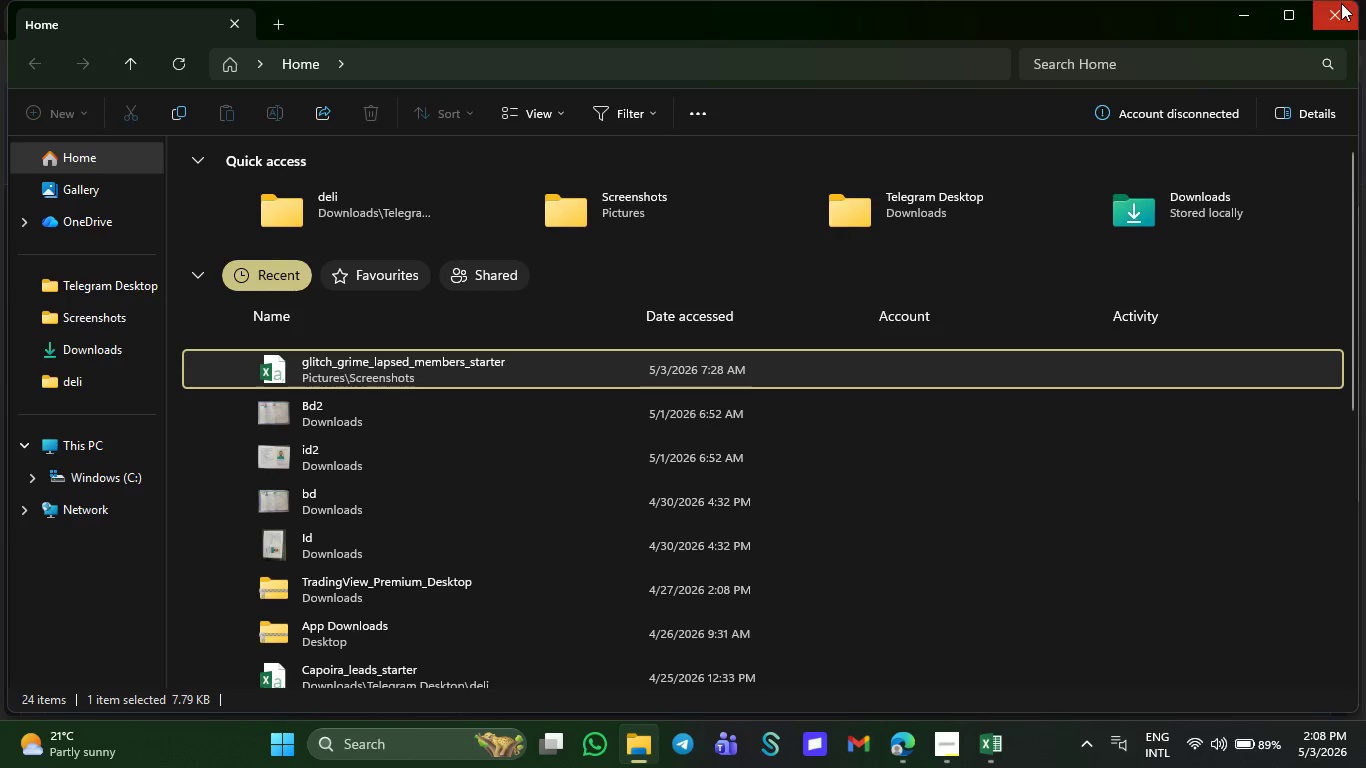 
left_click([1332, 17])
 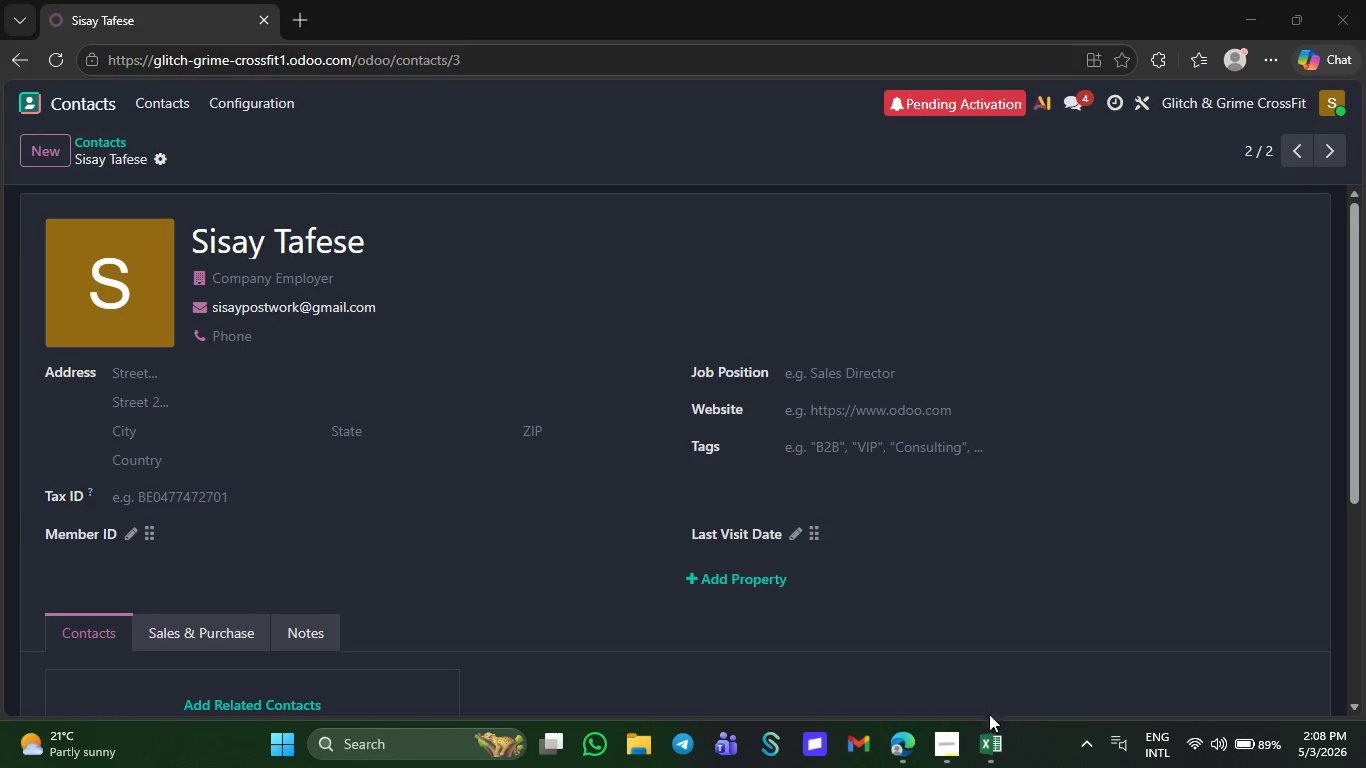 
left_click([979, 749])
 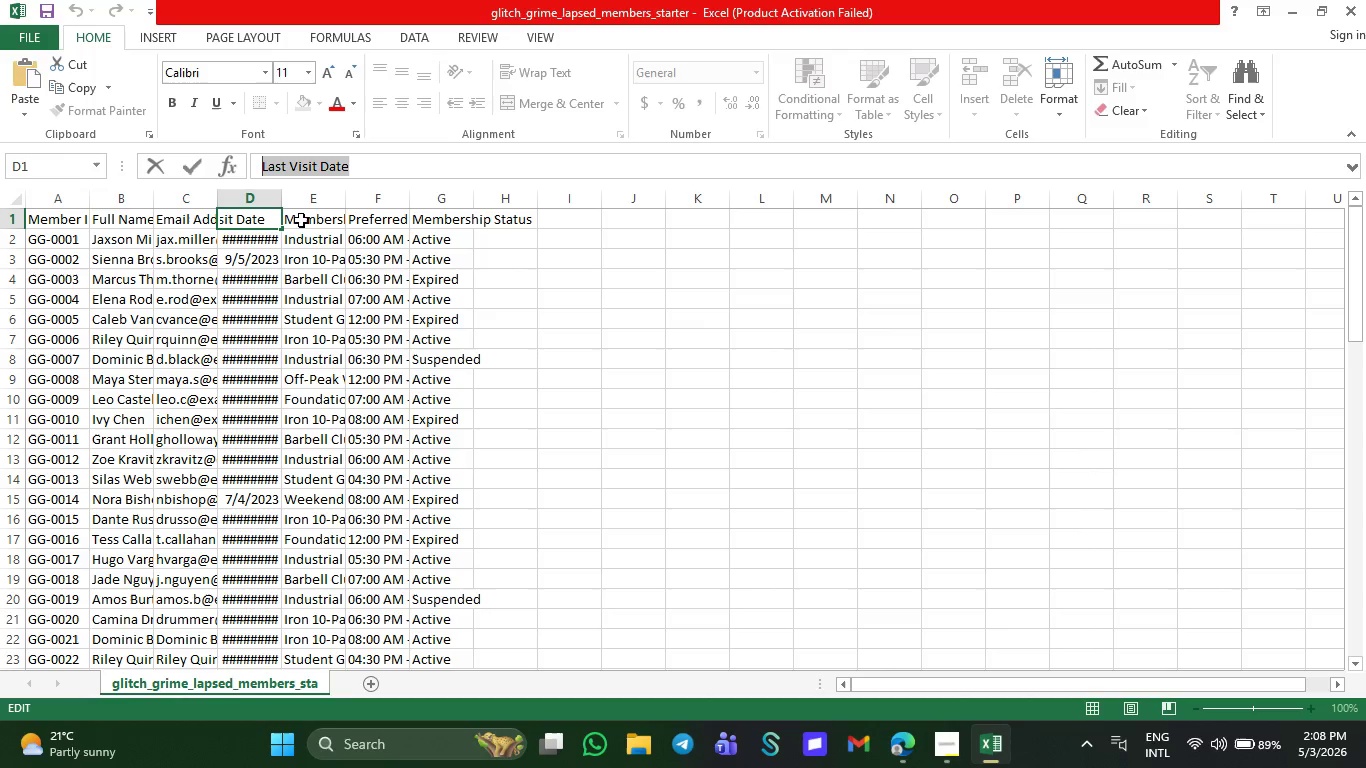 
left_click([313, 221])
 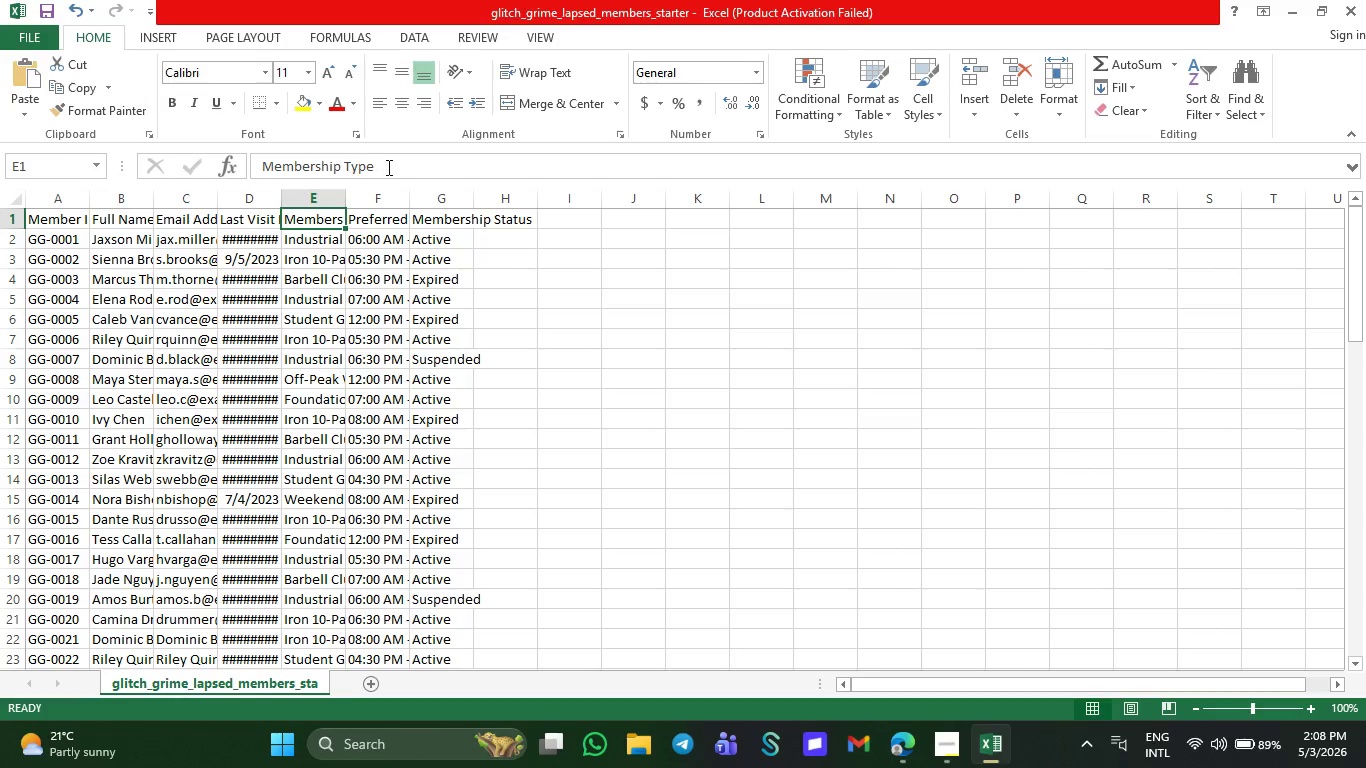 
left_click_drag(start_coordinate=[389, 166], to_coordinate=[258, 157])
 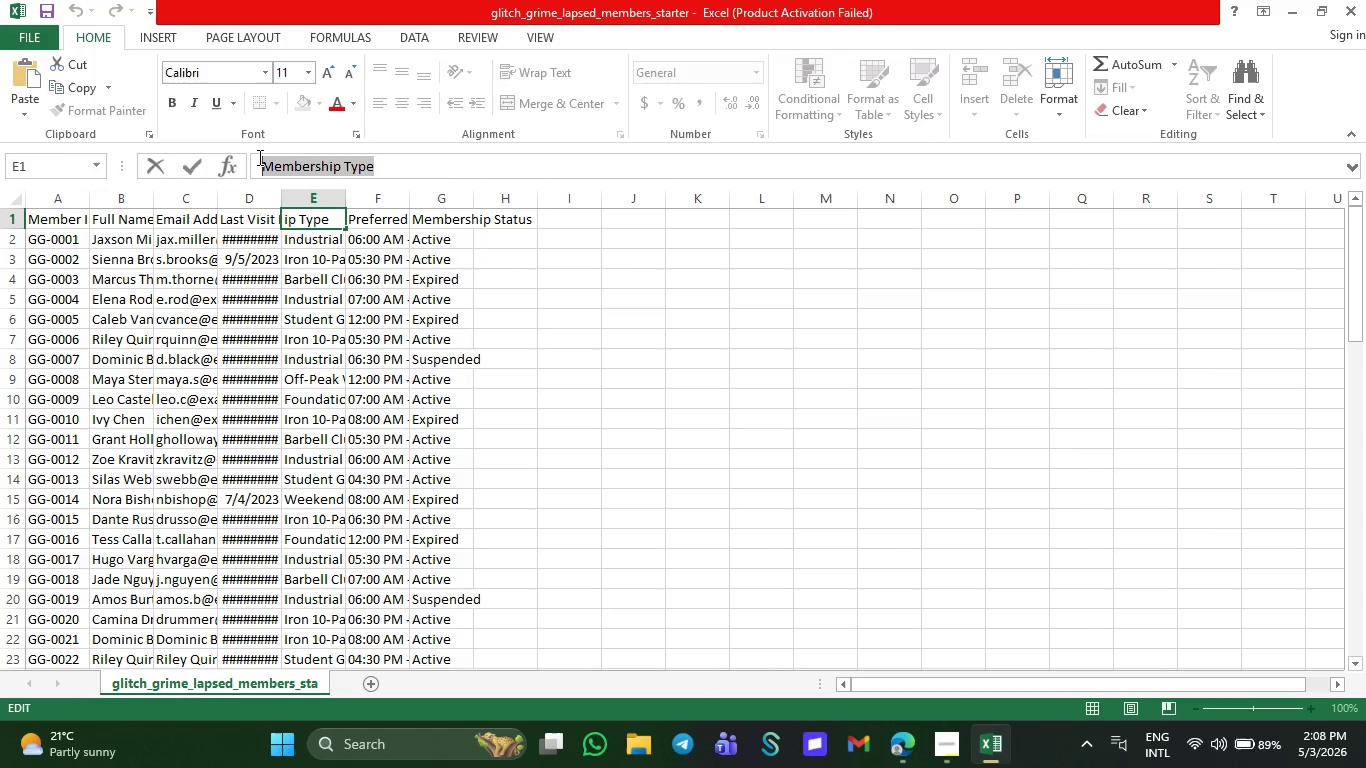 
key(Control+C)
 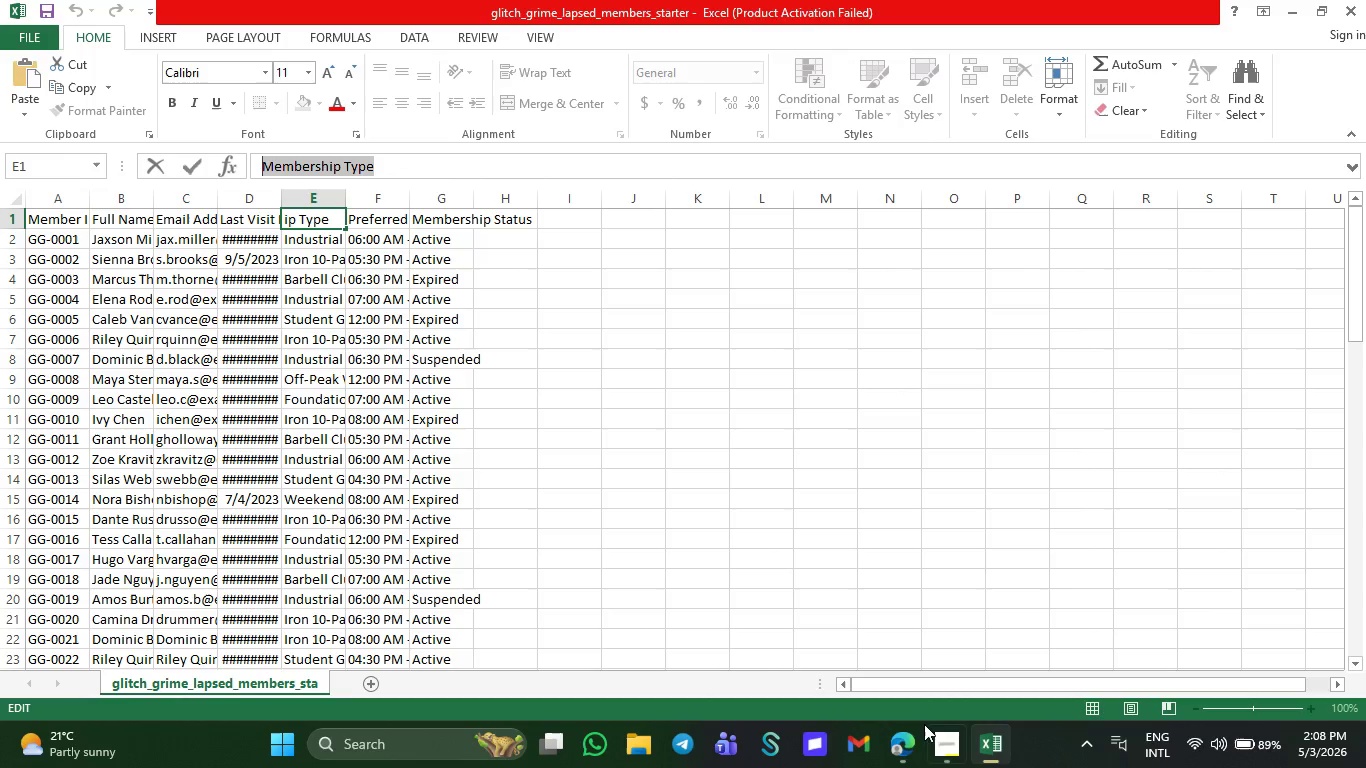 
left_click([903, 743])
 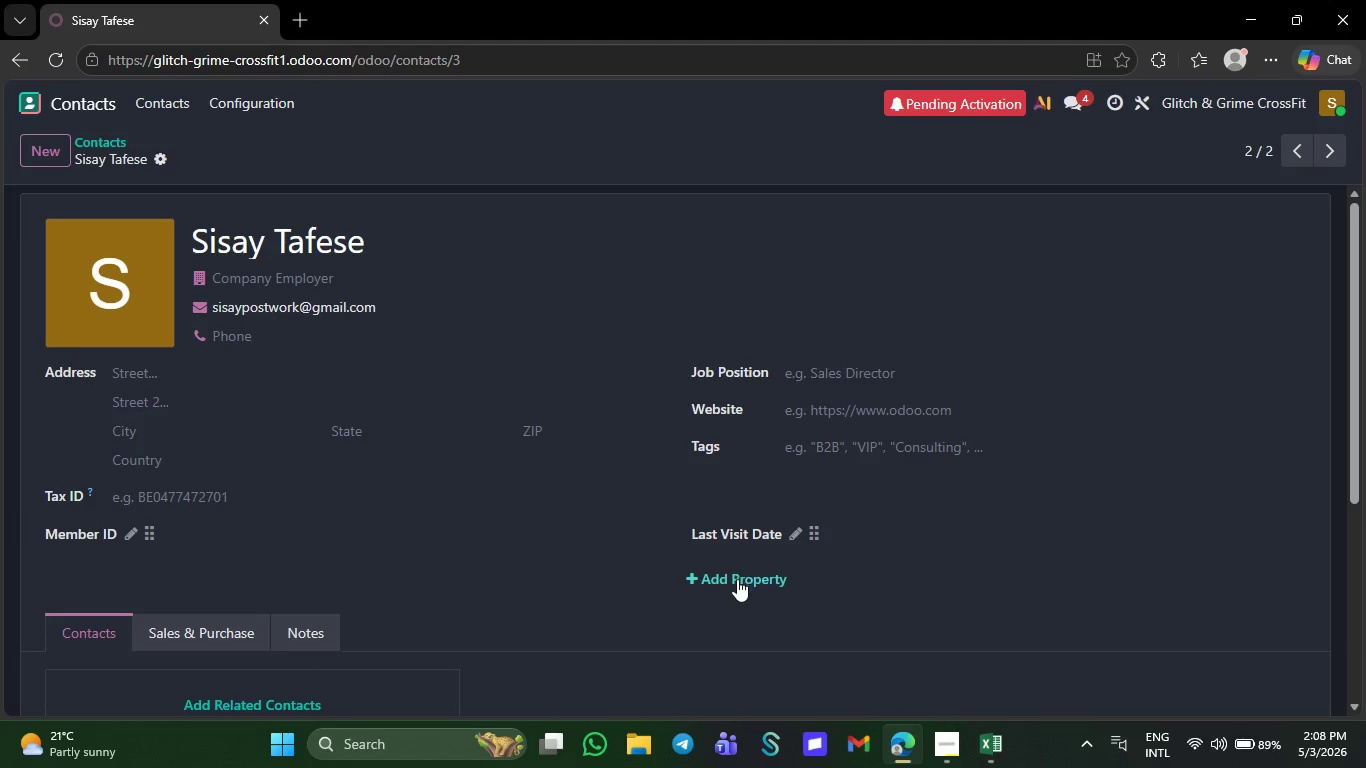 
left_click([737, 585])
 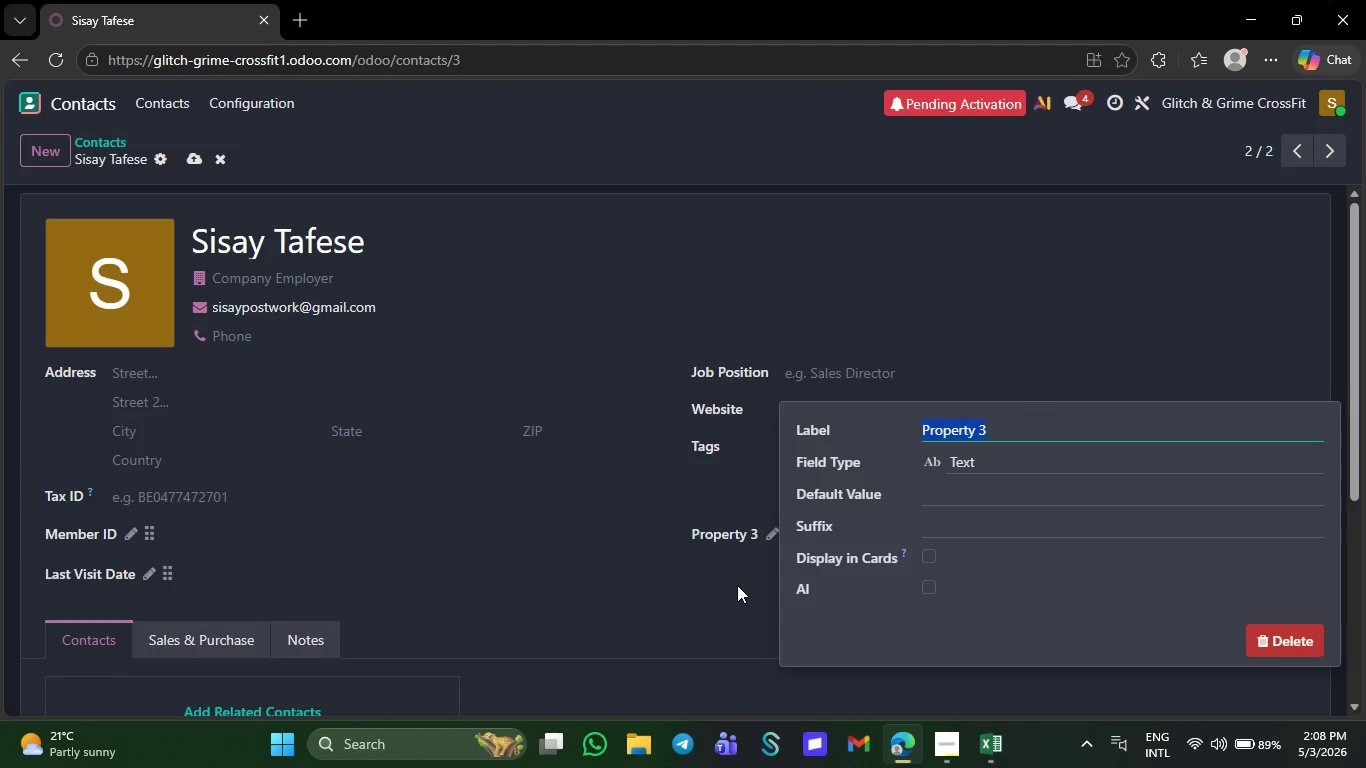 
key(Control+V)
 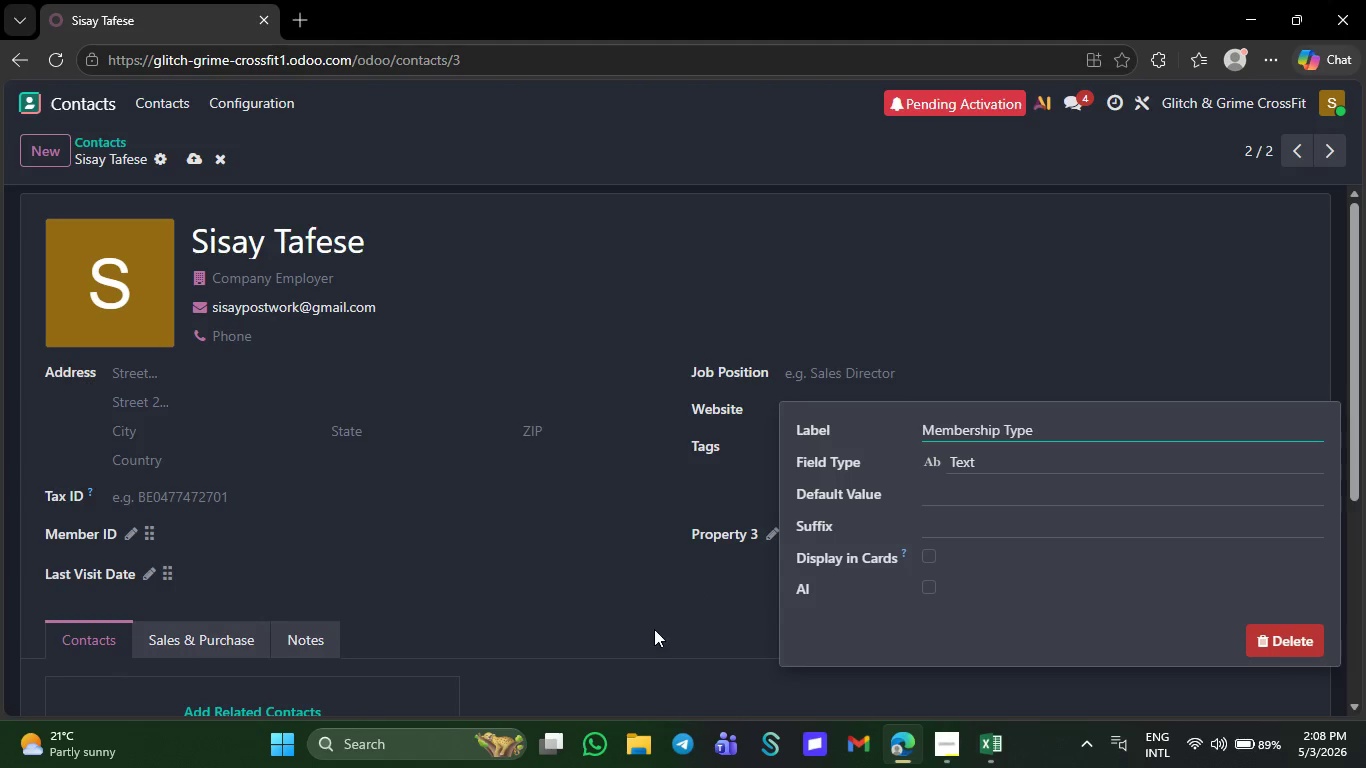 
left_click([654, 629])
 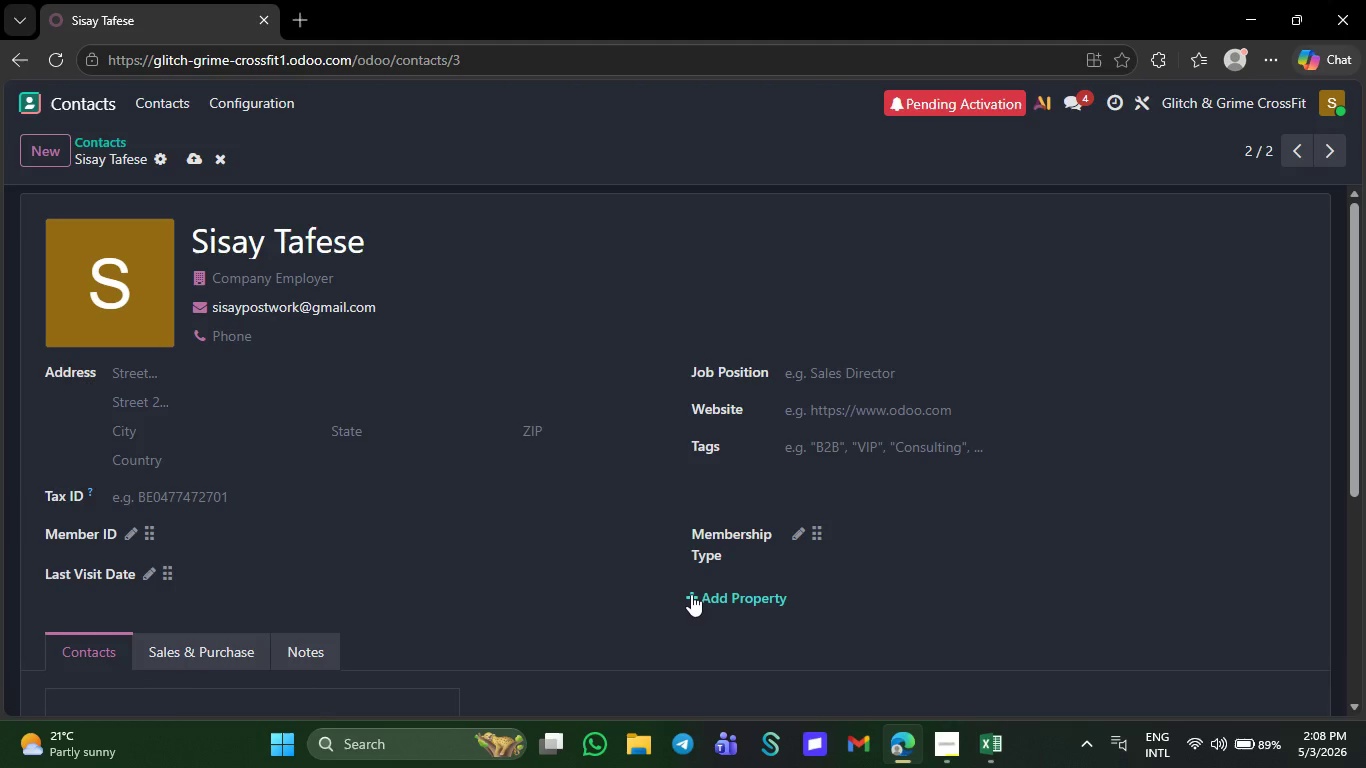 
left_click([691, 594])
 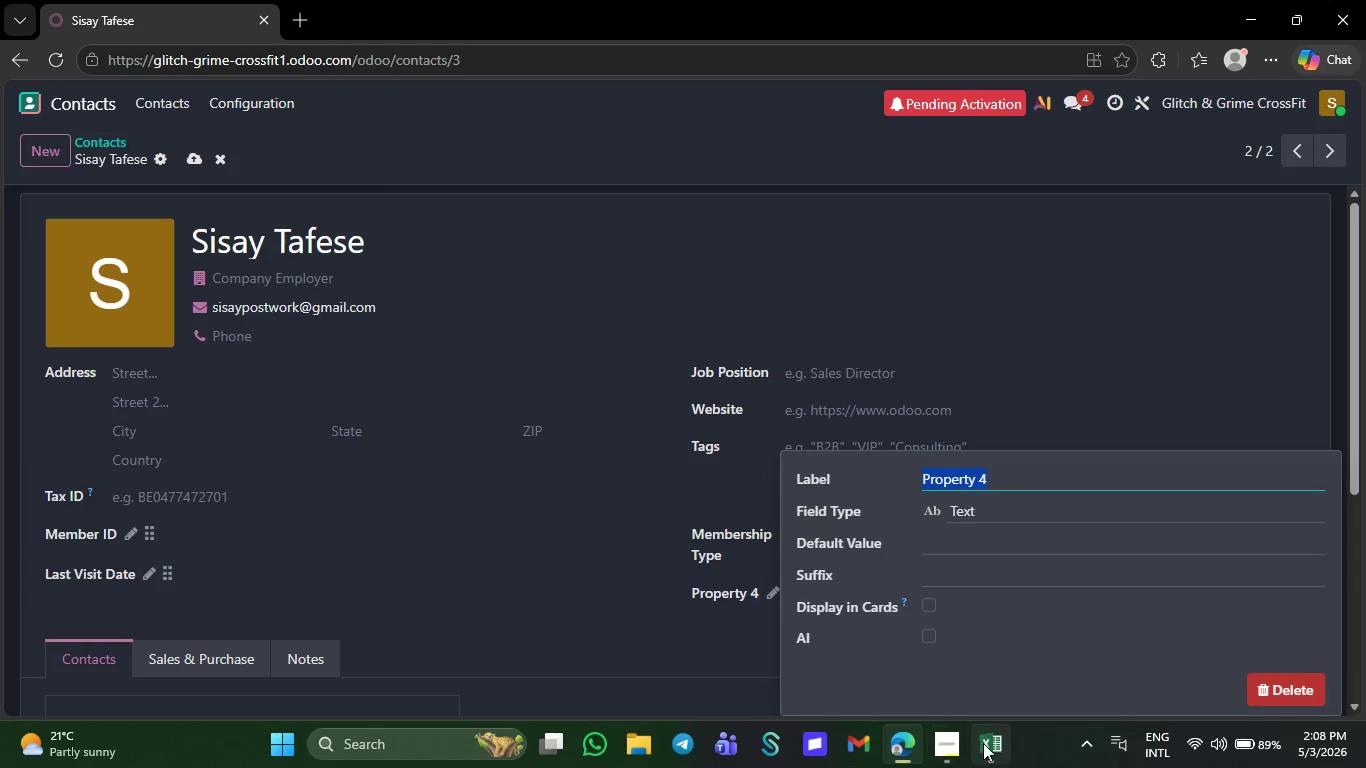 
left_click([984, 743])
 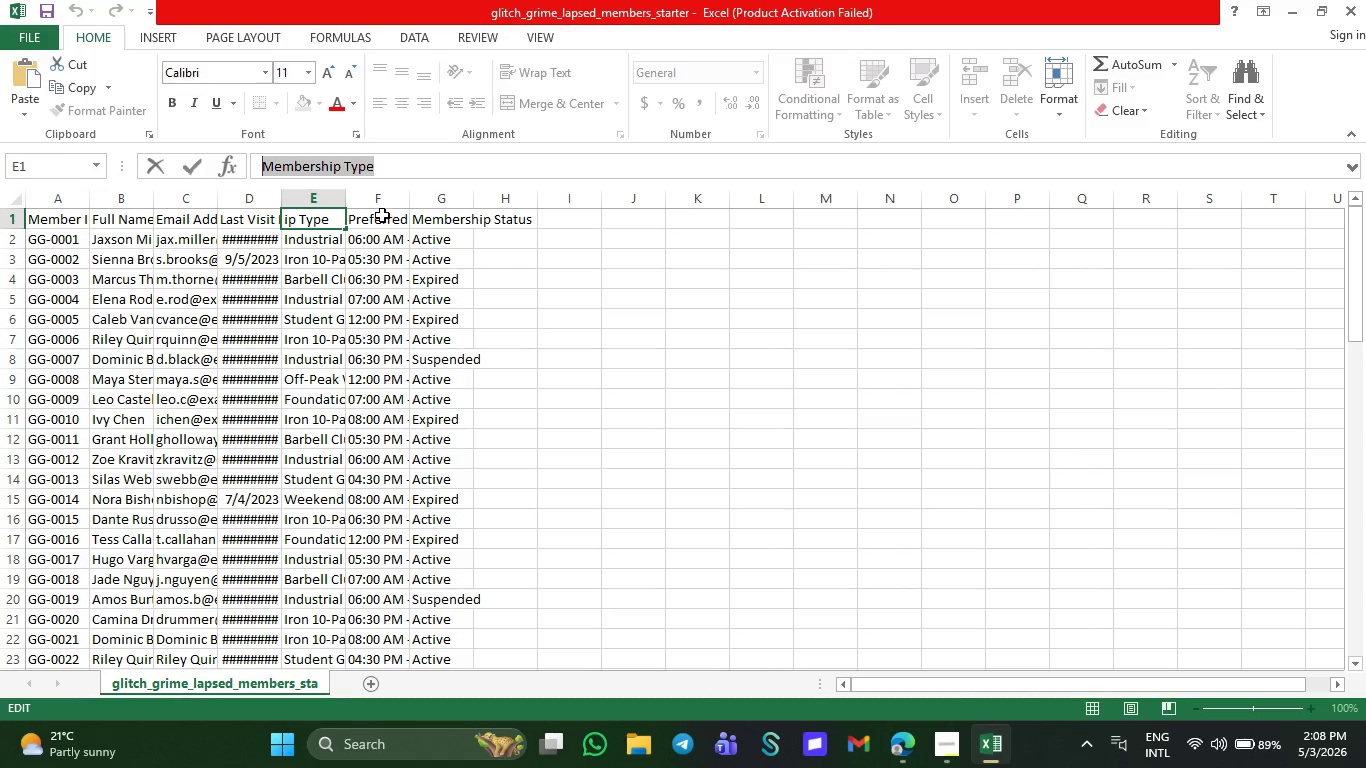 
left_click([380, 217])
 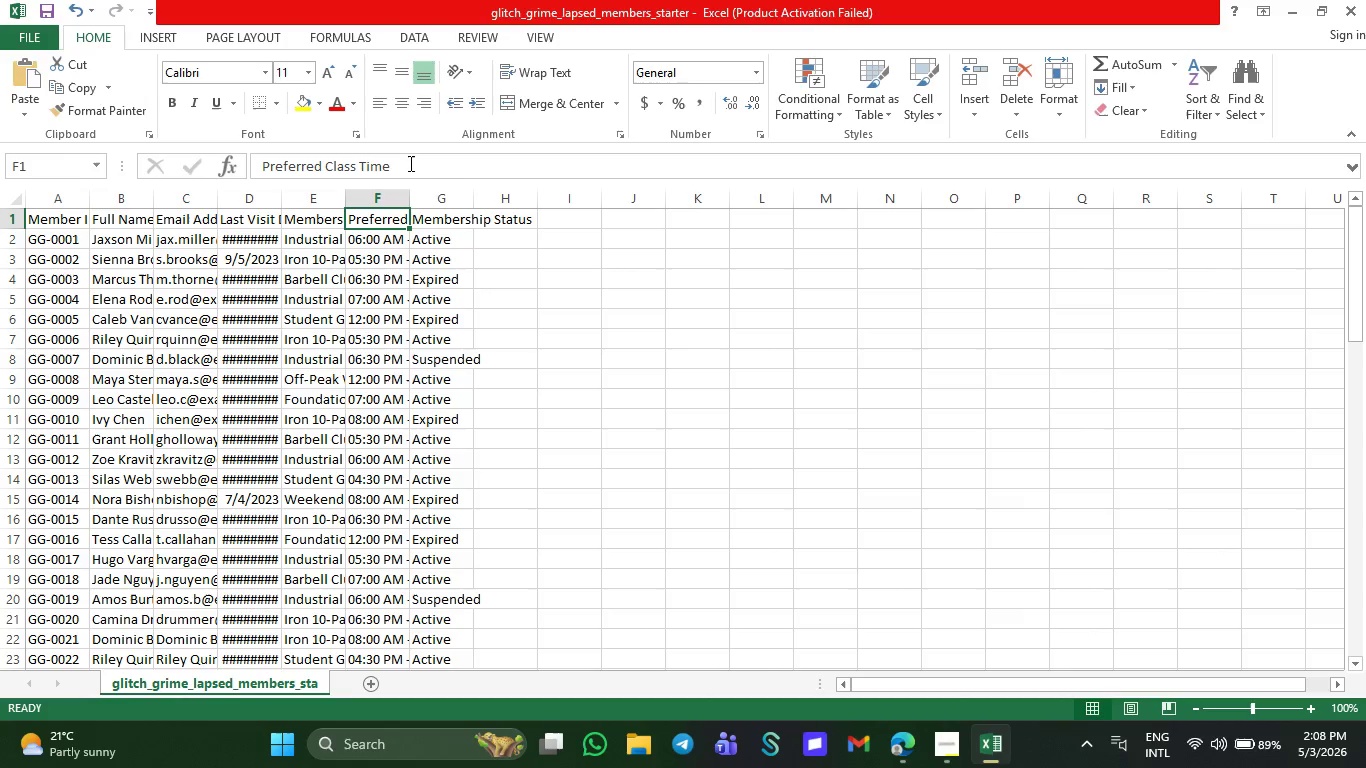 
left_click_drag(start_coordinate=[409, 163], to_coordinate=[258, 161])
 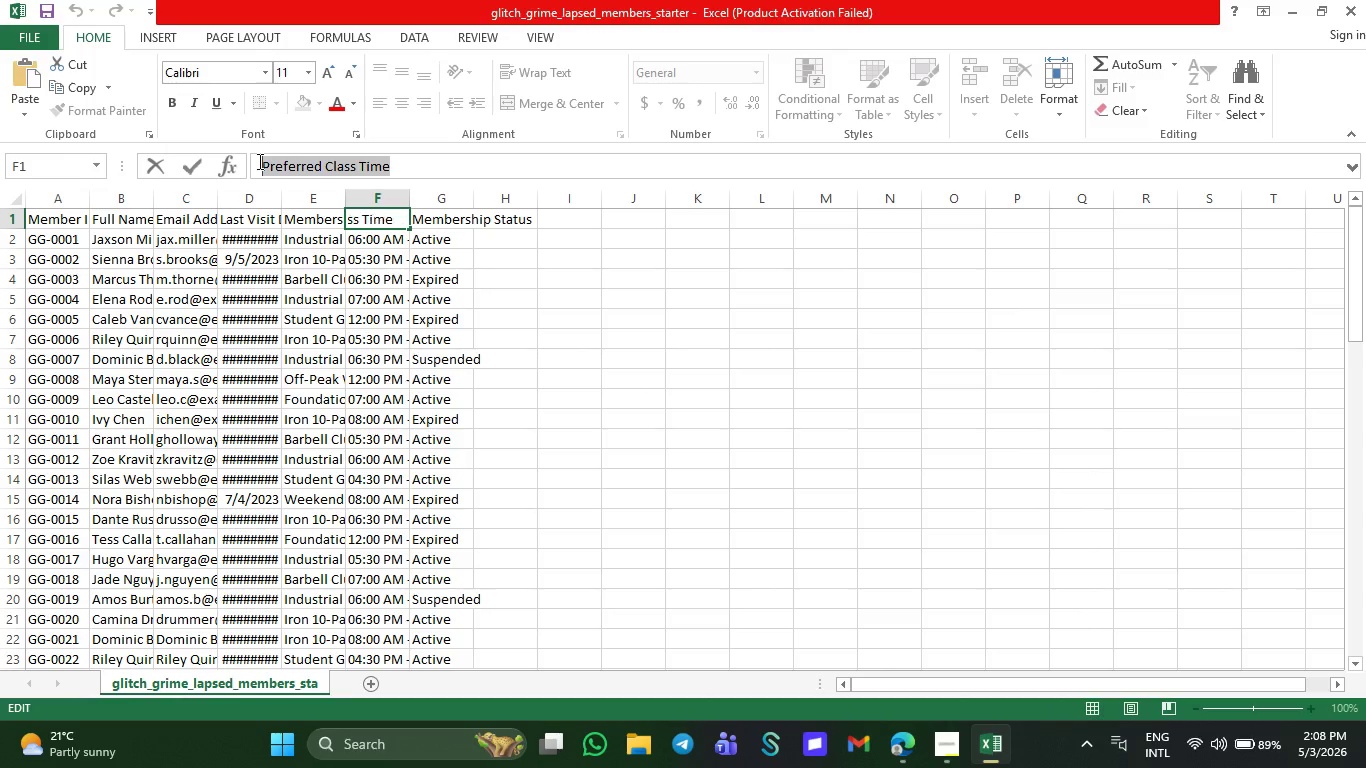 
key(Control+C)
 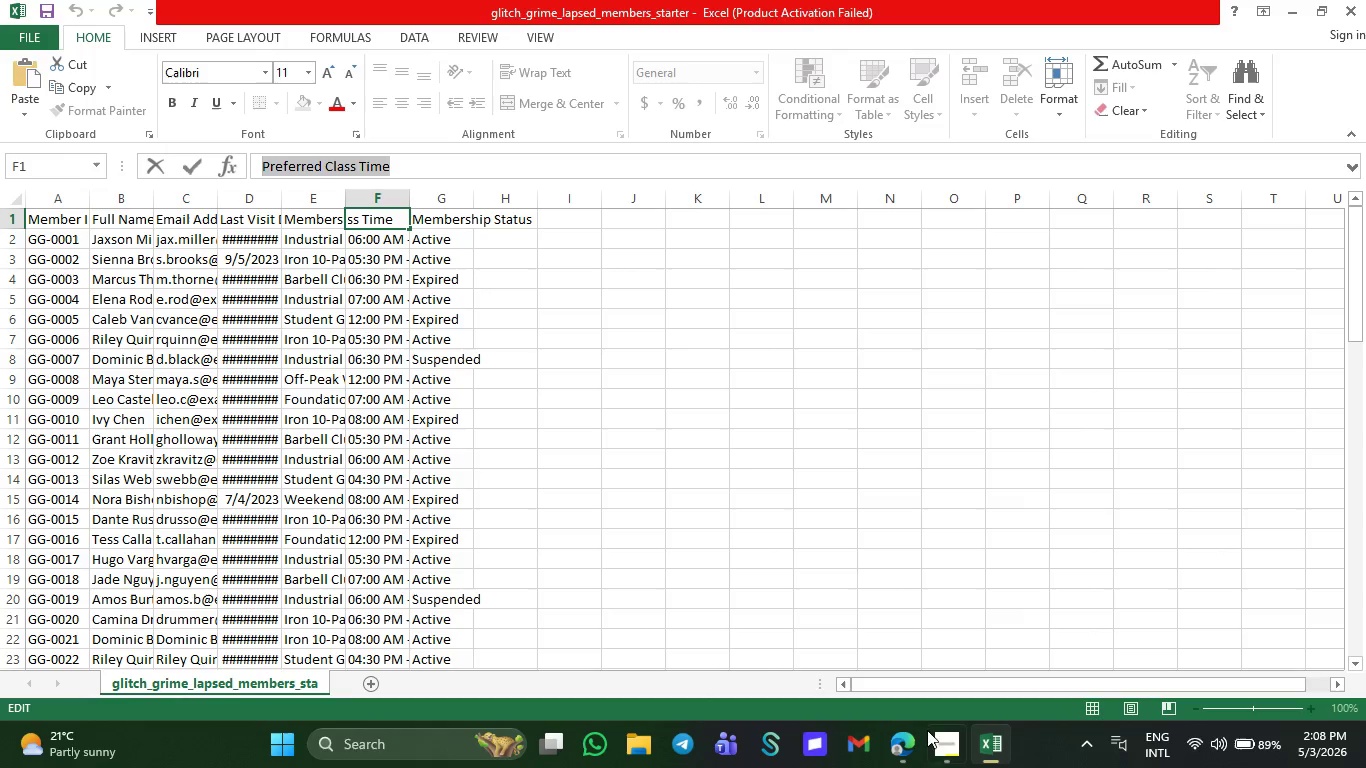 
left_click([934, 759])